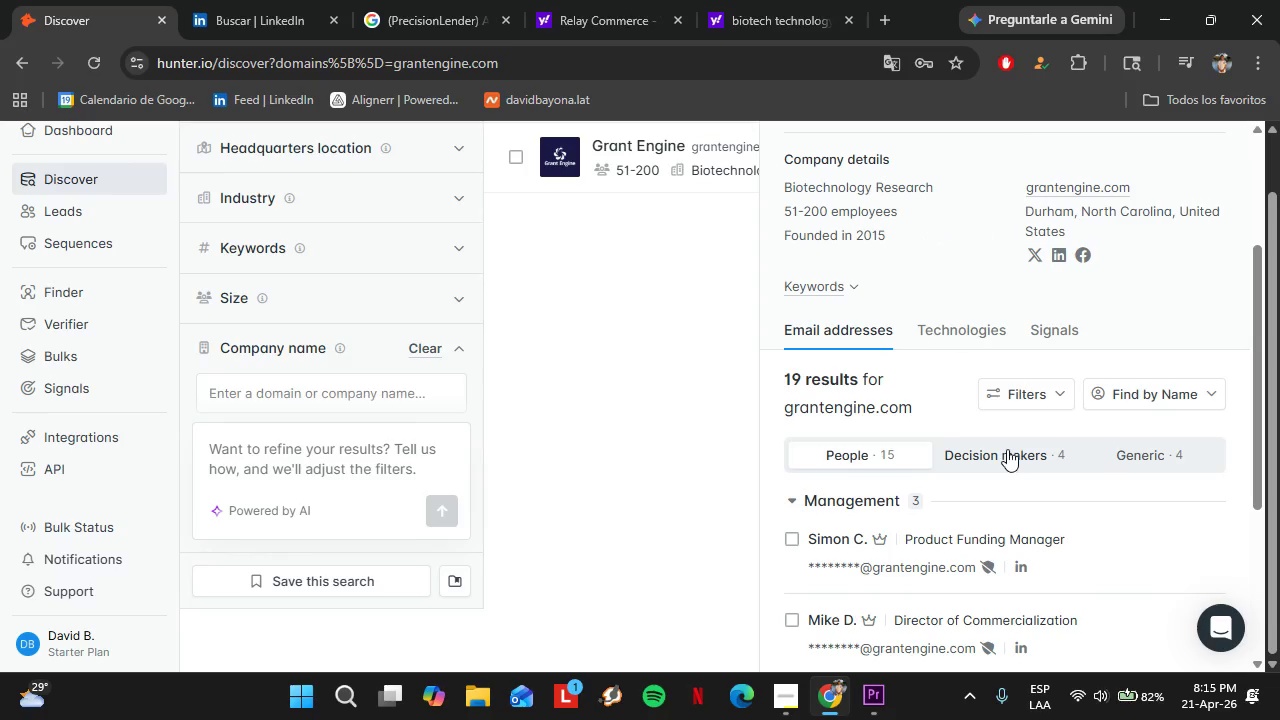 
scroll: coordinate [1038, 489], scroll_direction: down, amount: 3.0
 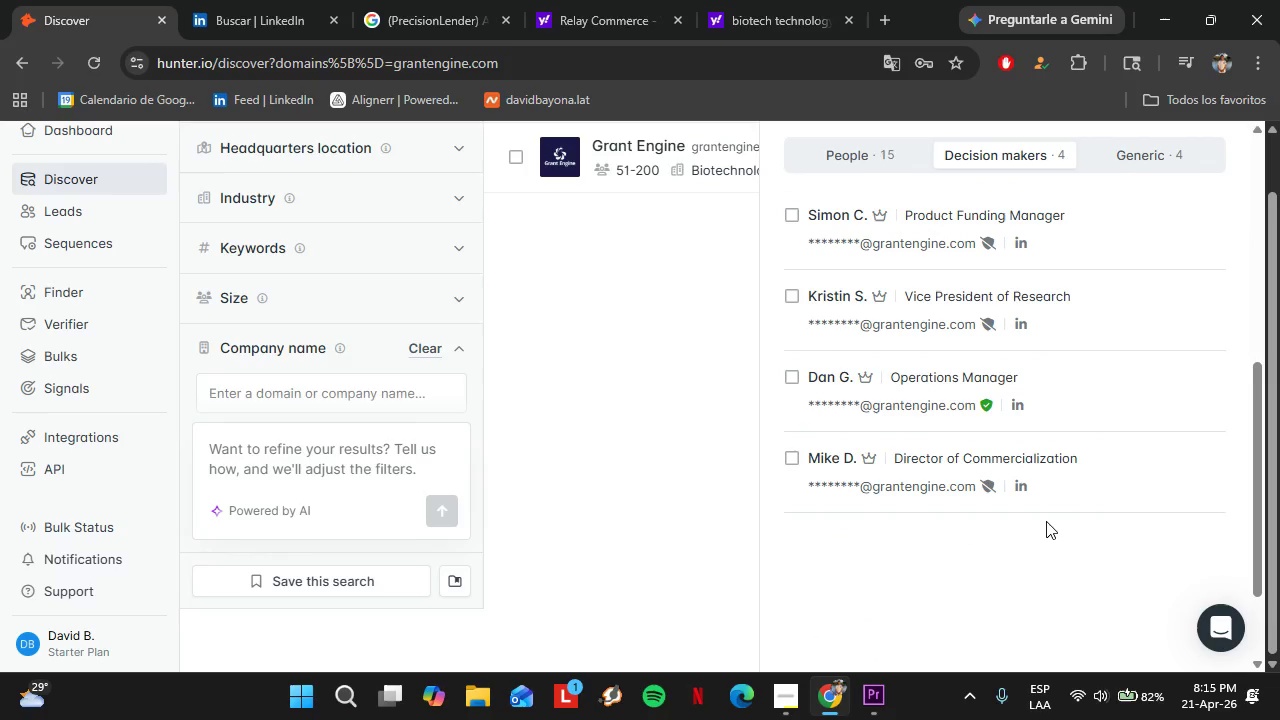 
scroll: coordinate [946, 475], scroll_direction: up, amount: 9.0
 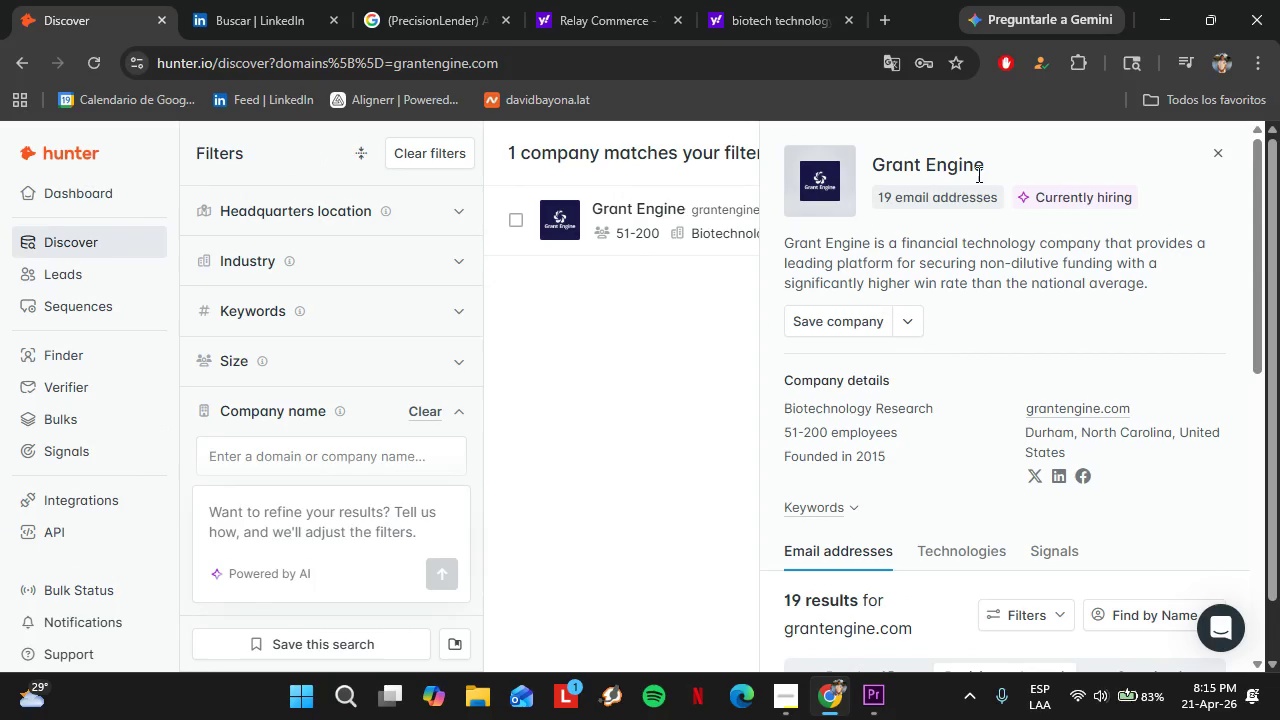 
left_click_drag(start_coordinate=[997, 165], to_coordinate=[867, 148])
 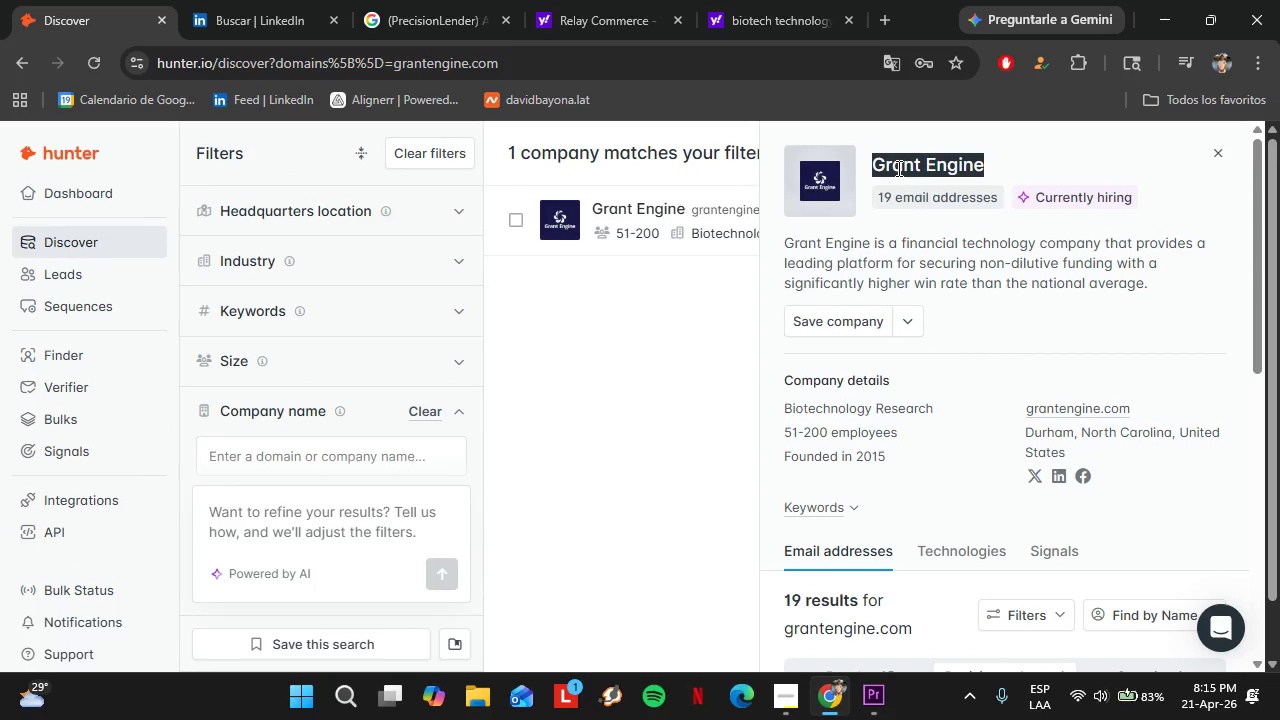 
key(Control+C)
 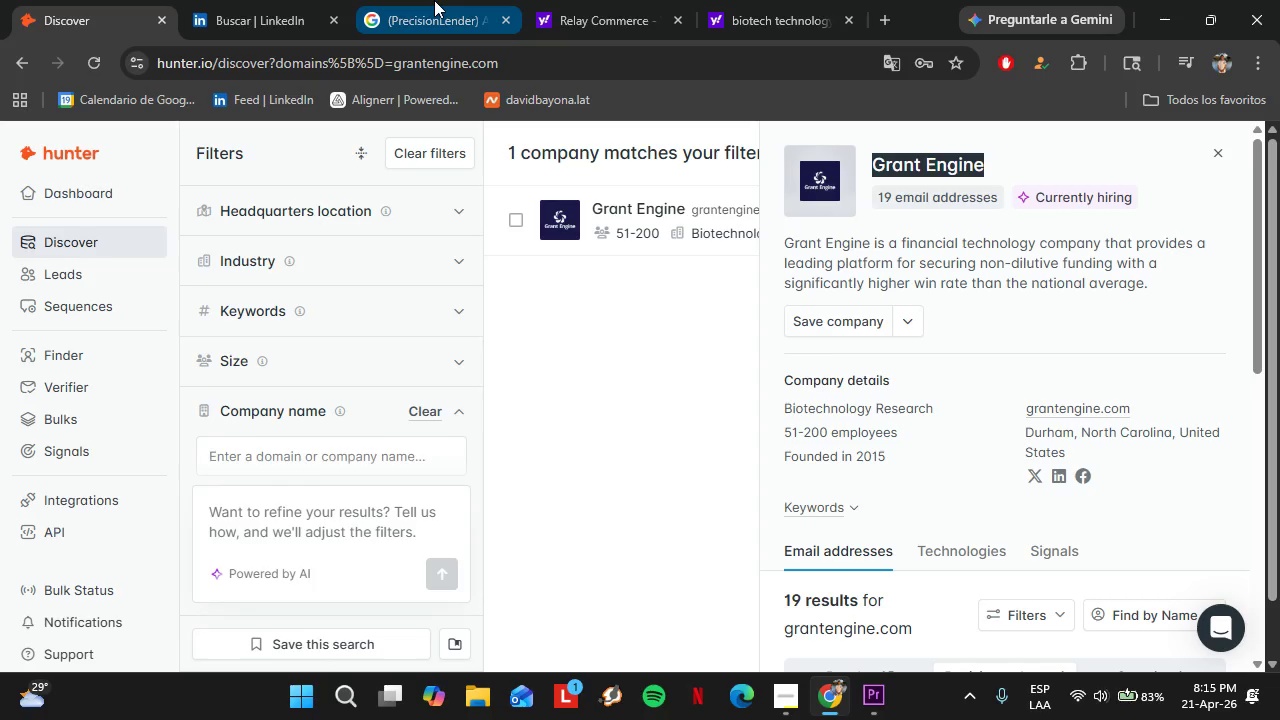 
left_click([434, 0])
 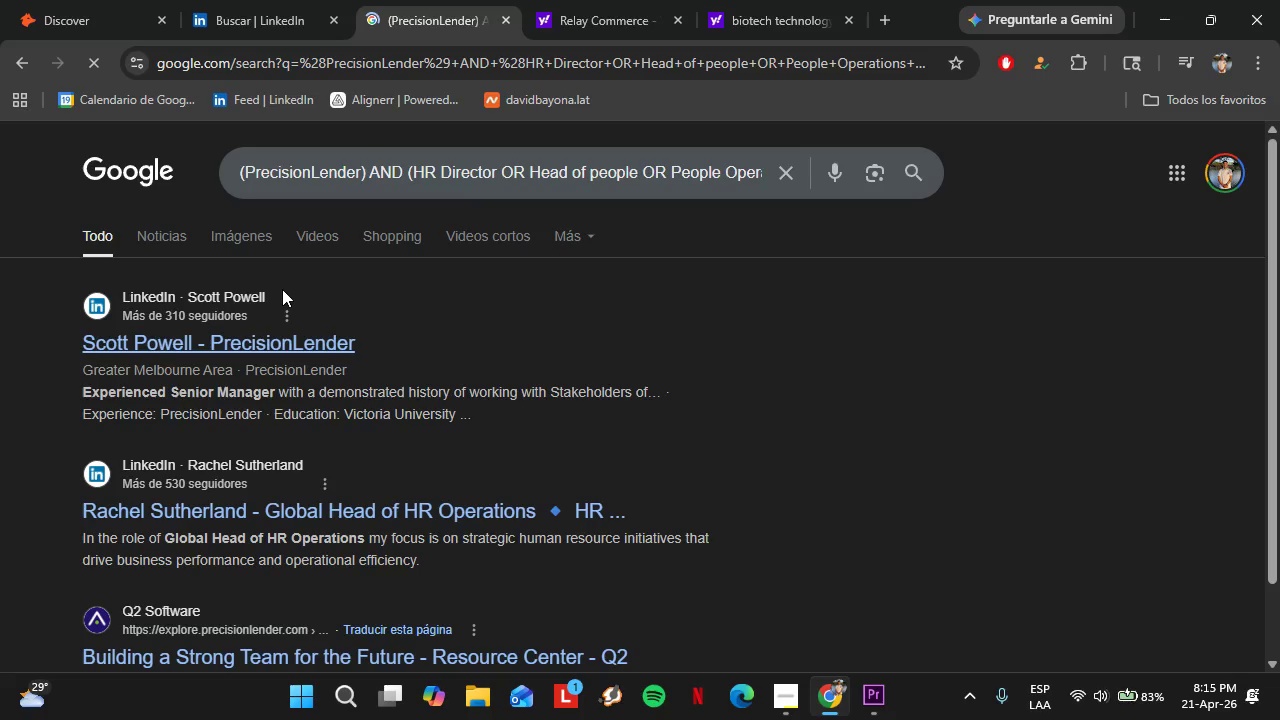 
left_click_drag(start_coordinate=[363, 173], to_coordinate=[246, 165])
 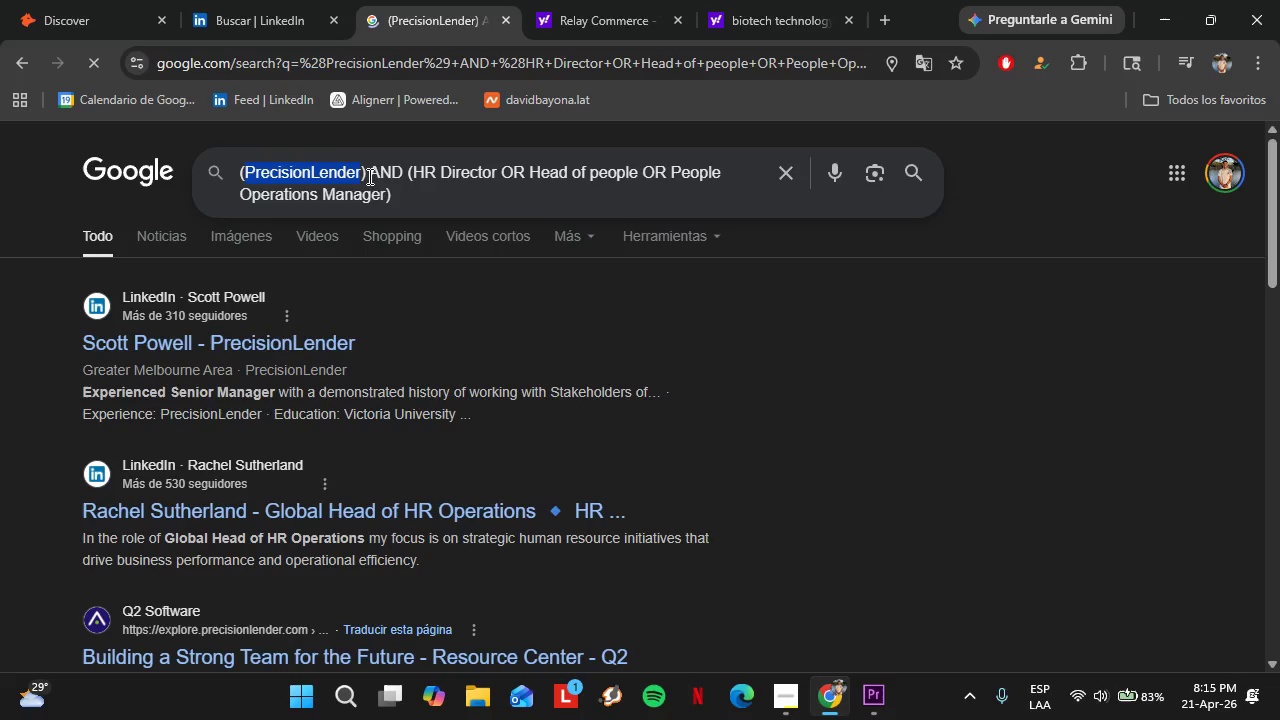 
key(Control+V)
 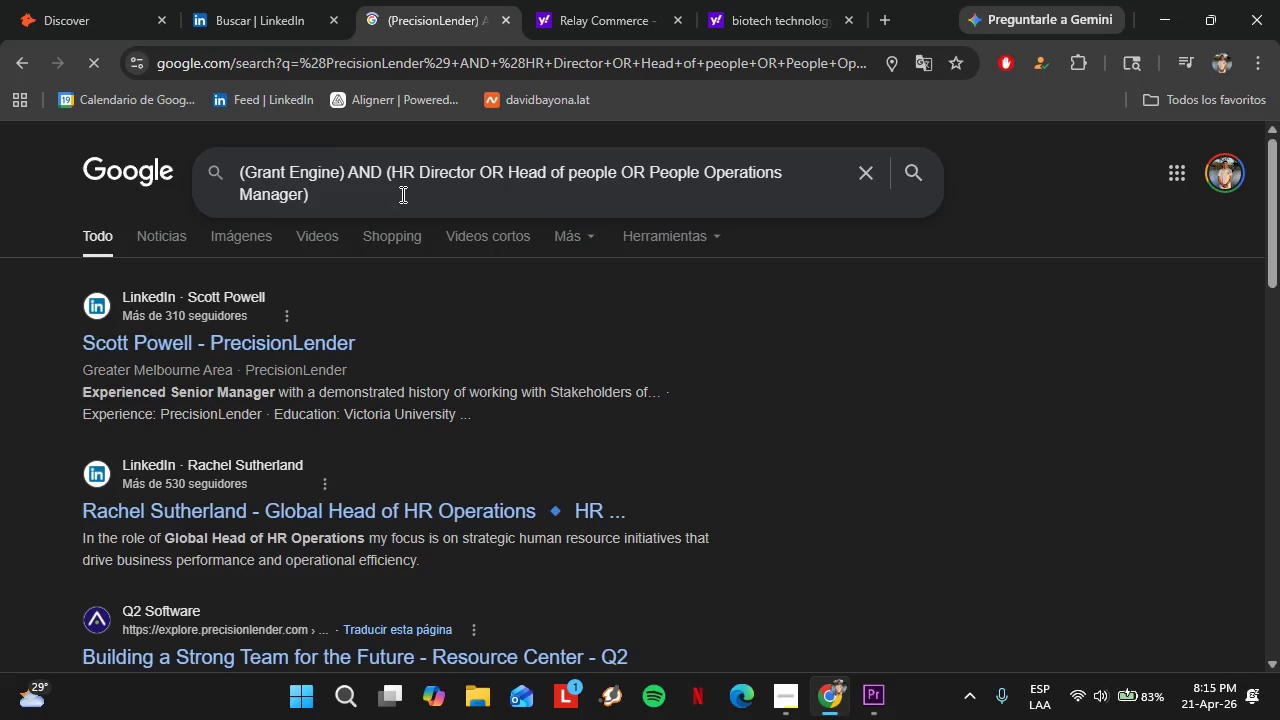 
key(Enter)
 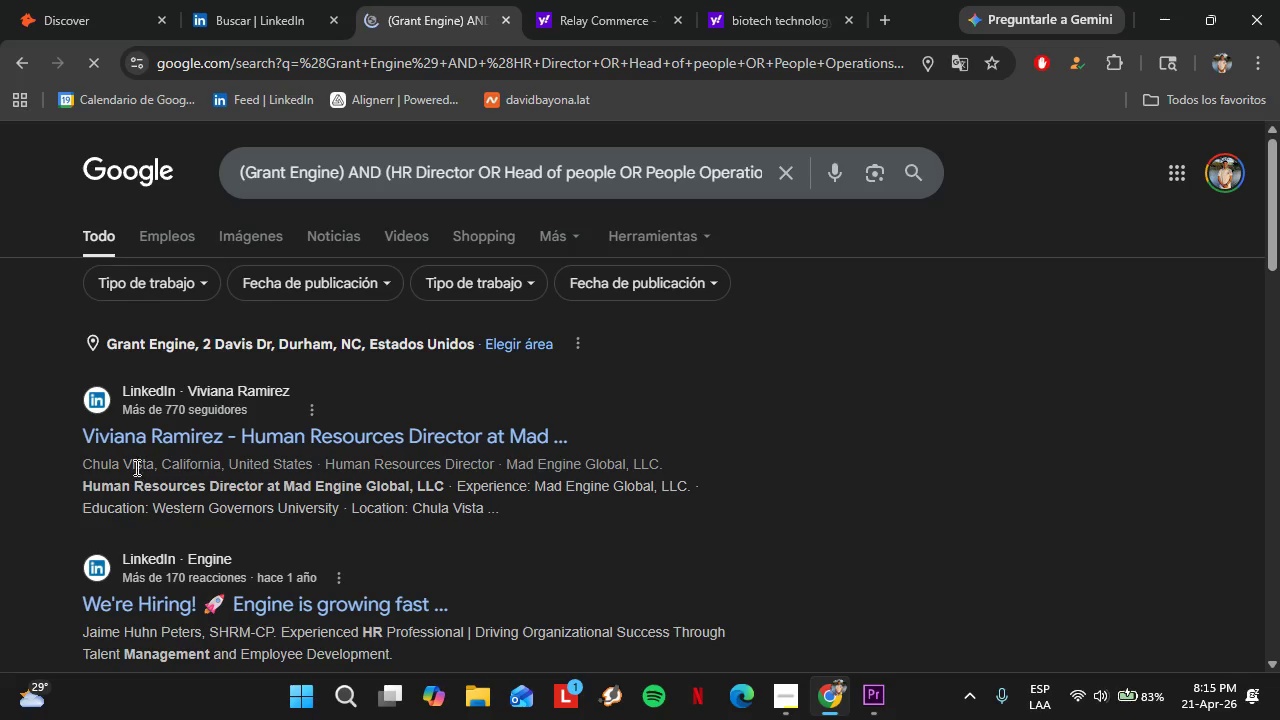 
wait(21.75)
 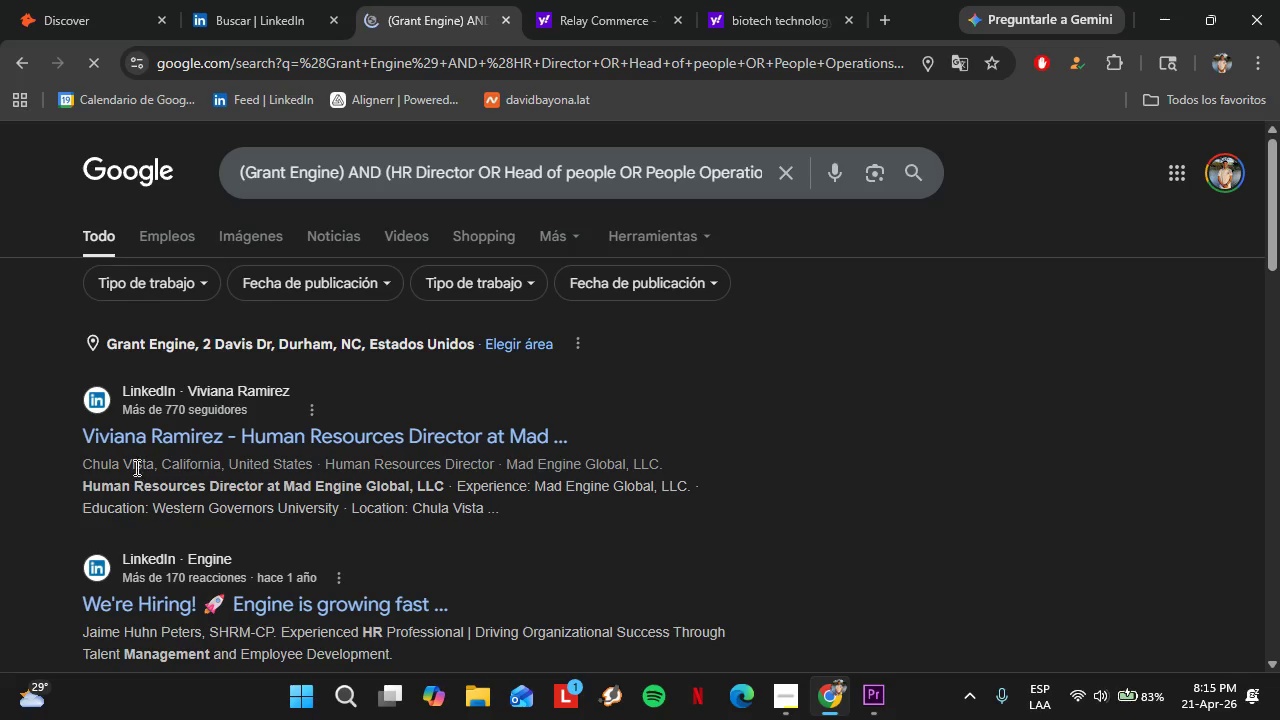 
scroll: coordinate [40, 362], scroll_direction: down, amount: 1.0
 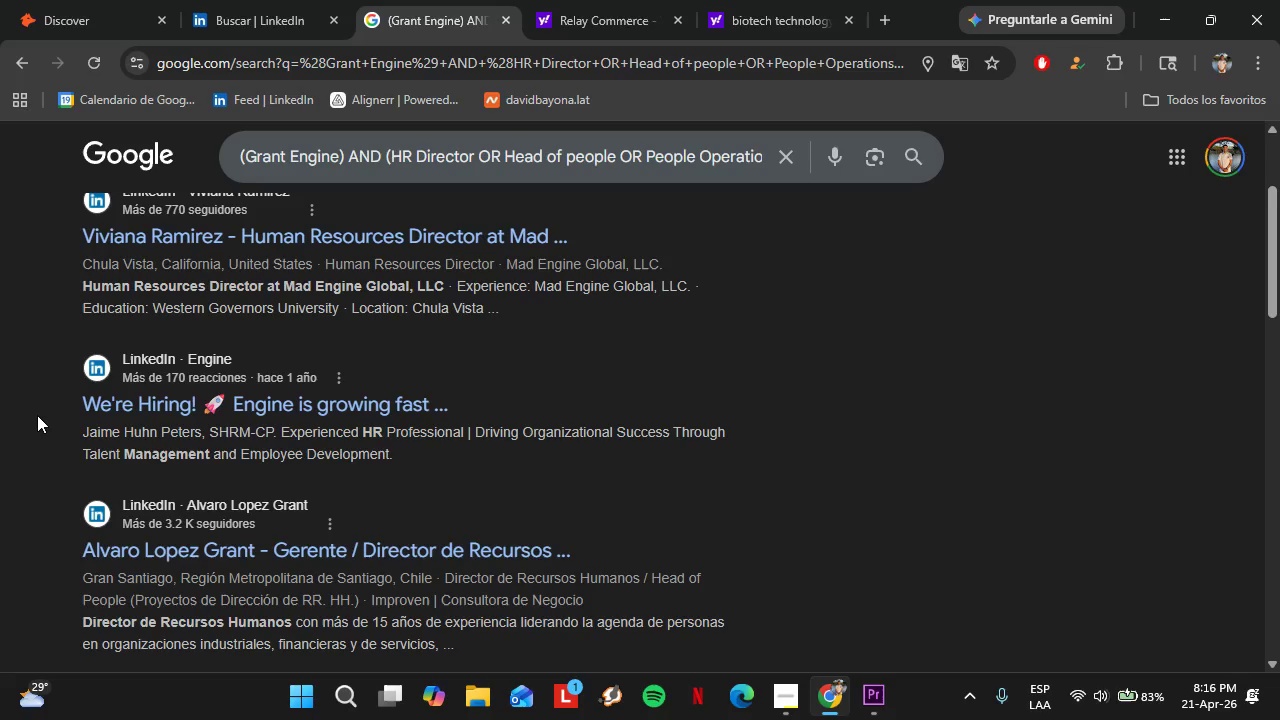 
wait(26.08)
 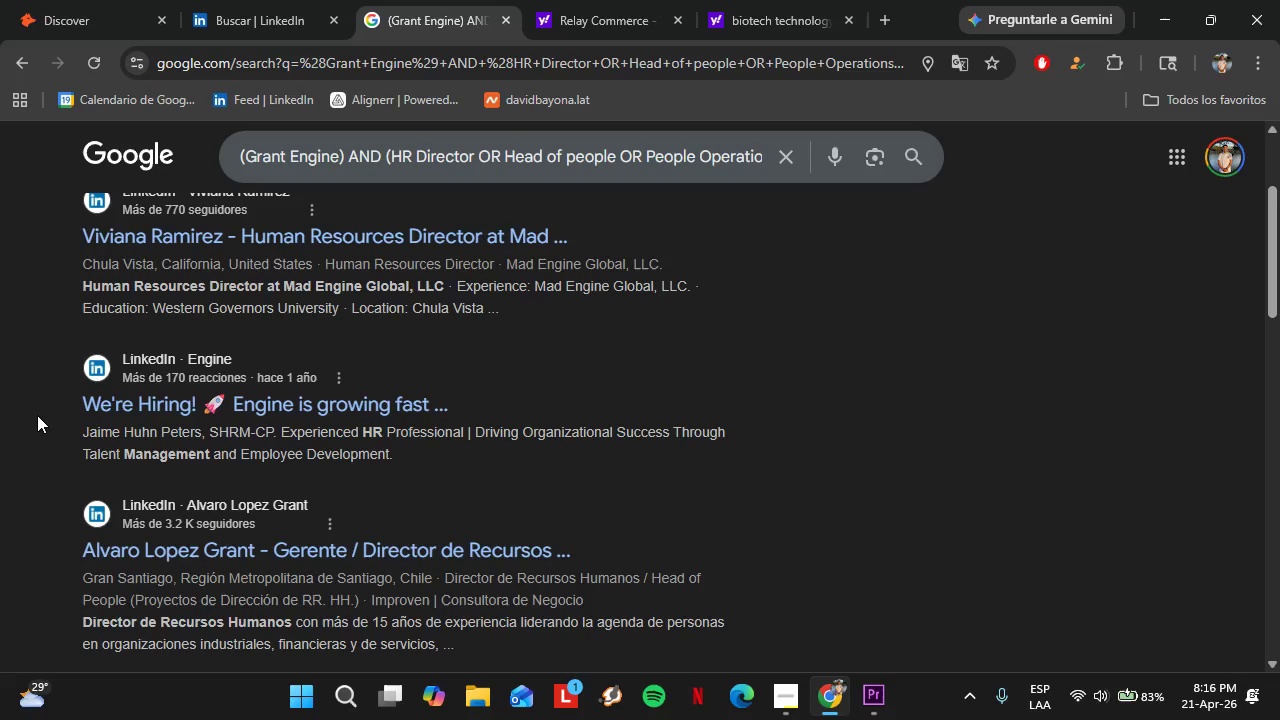 
scroll: coordinate [53, 435], scroll_direction: up, amount: 1.0
 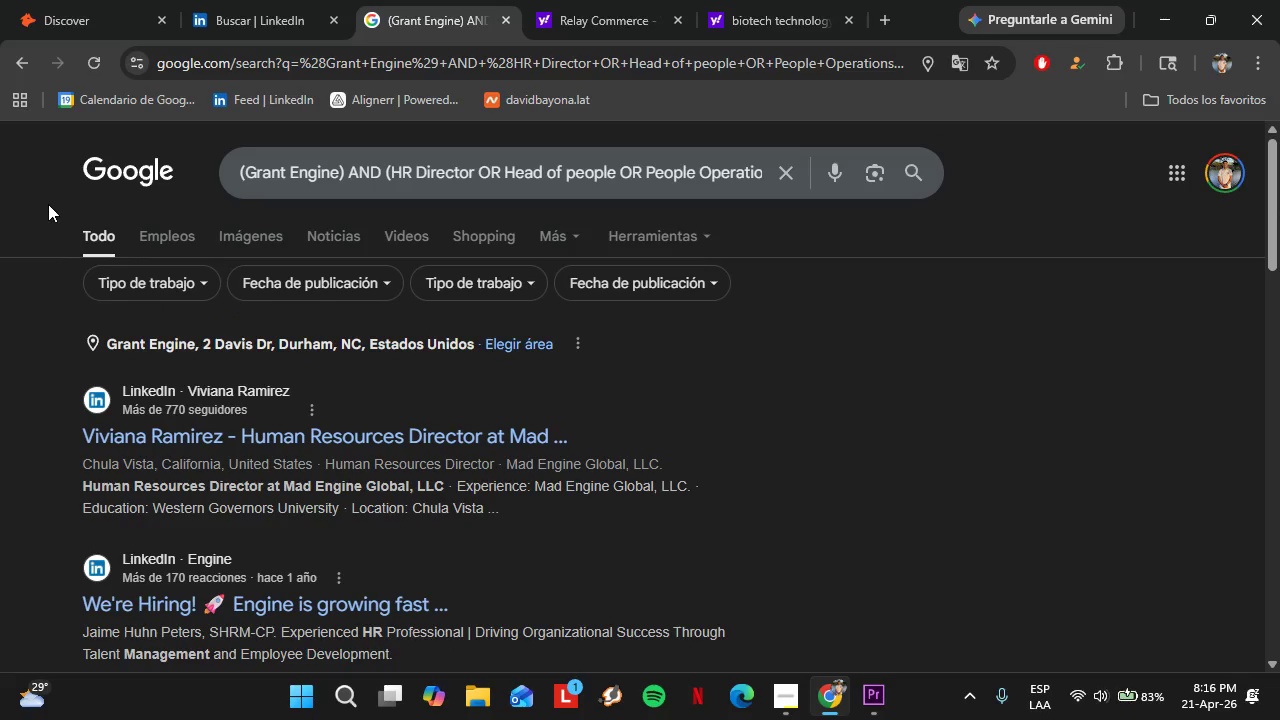 
left_click([110, 0])
 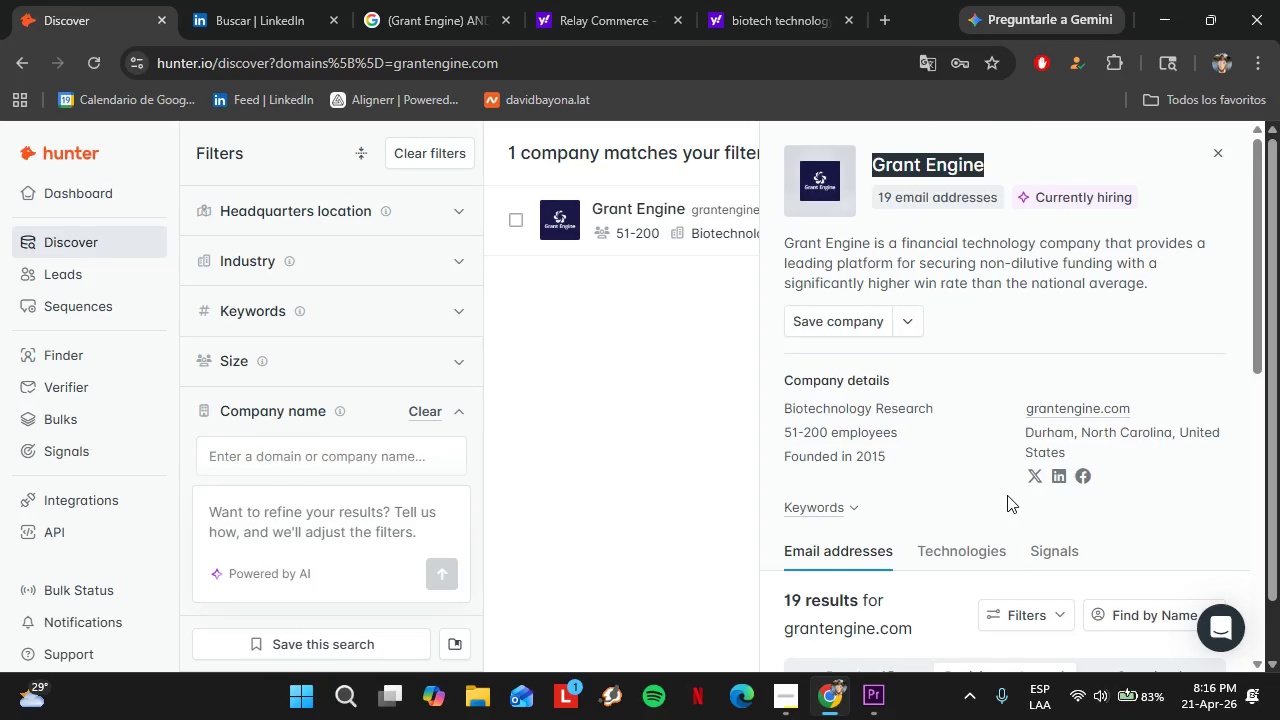 
left_click([1149, 298])
 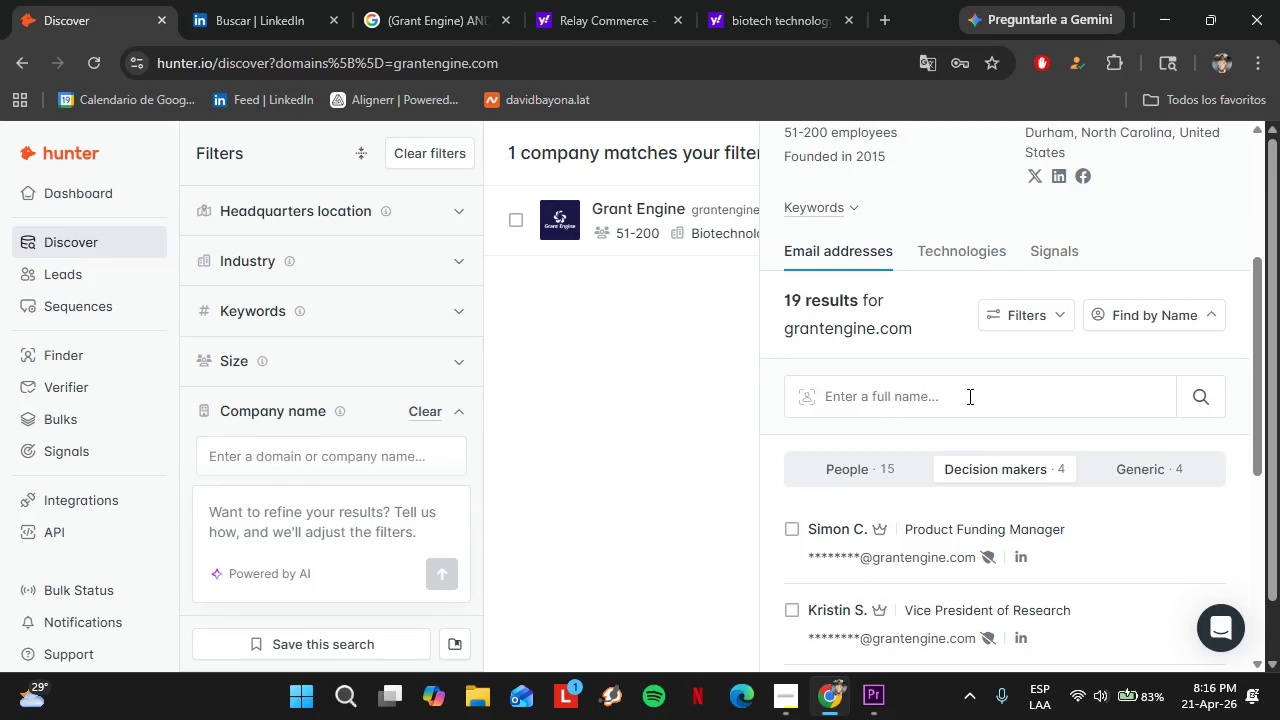 
scroll: coordinate [1009, 491], scroll_direction: down, amount: 3.0
 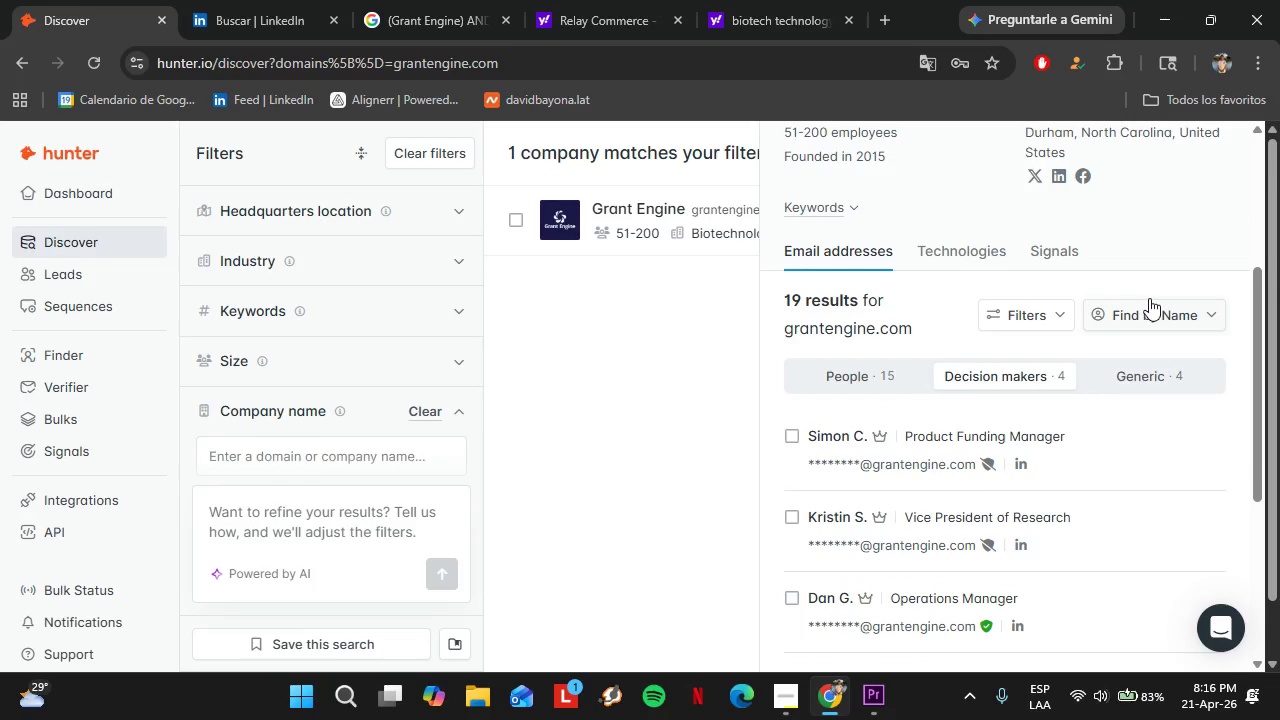 
left_click([968, 396])
 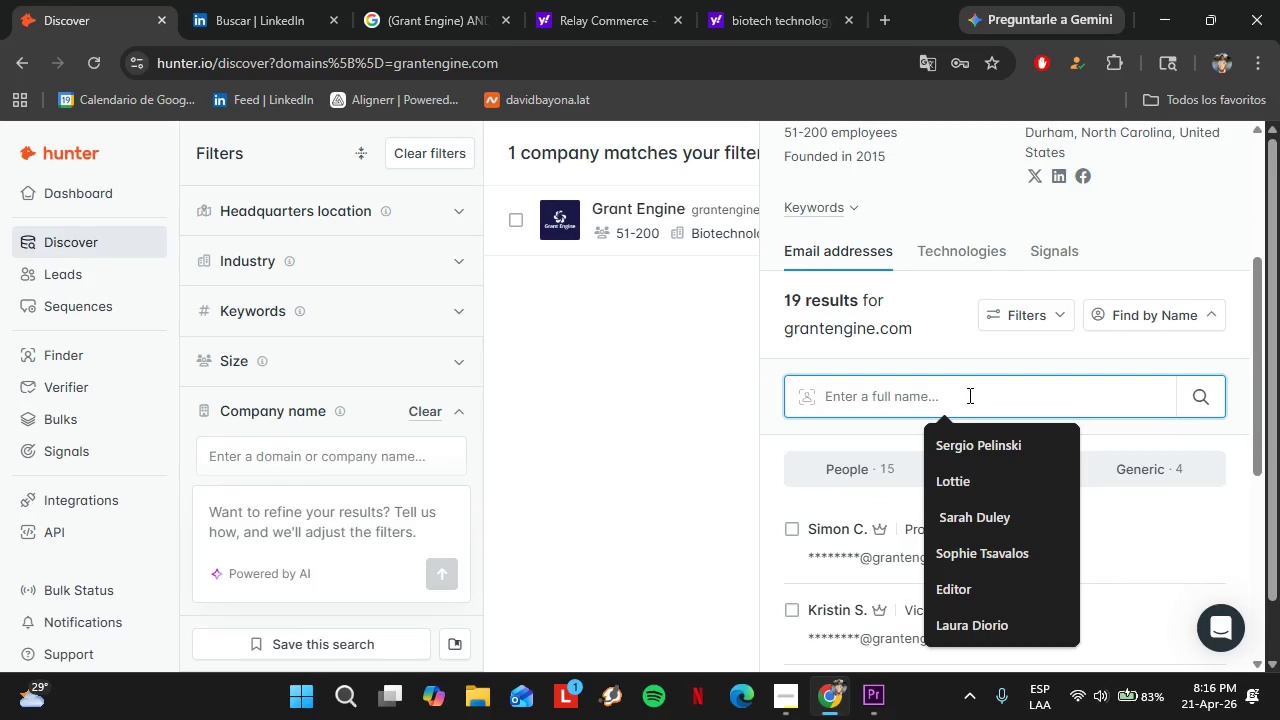 
type(Viviana Ramirez)
 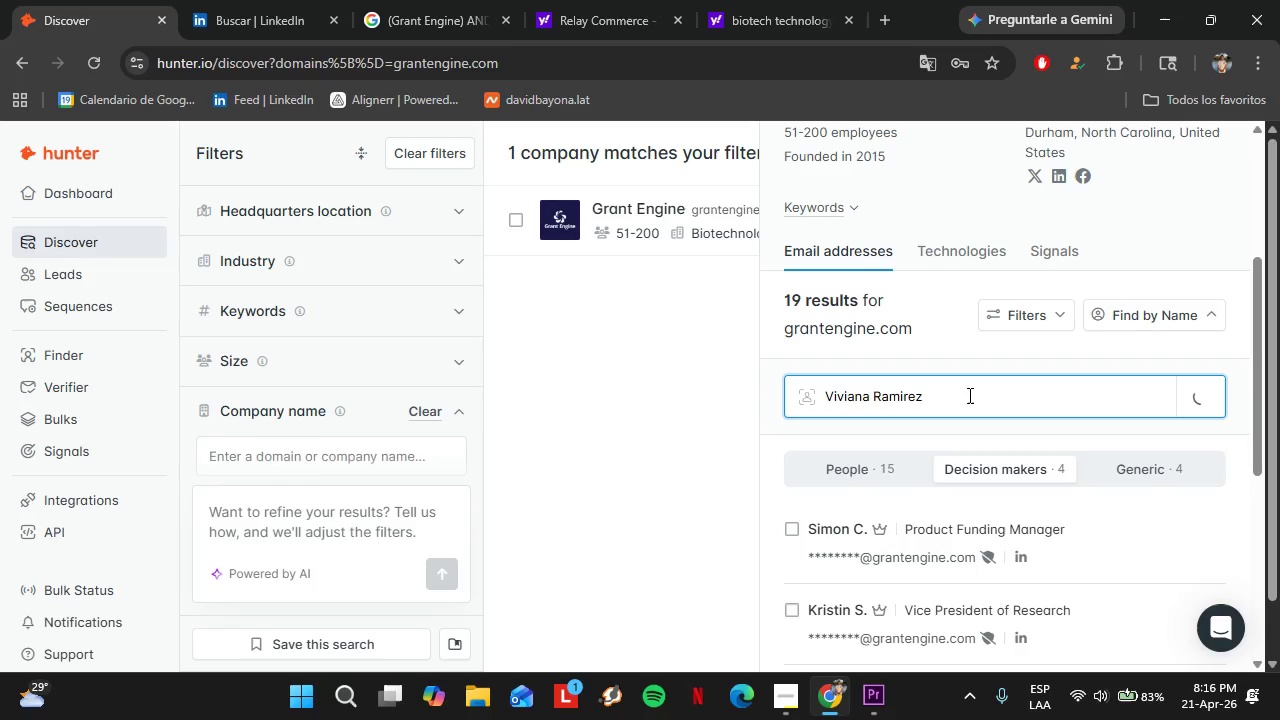 
 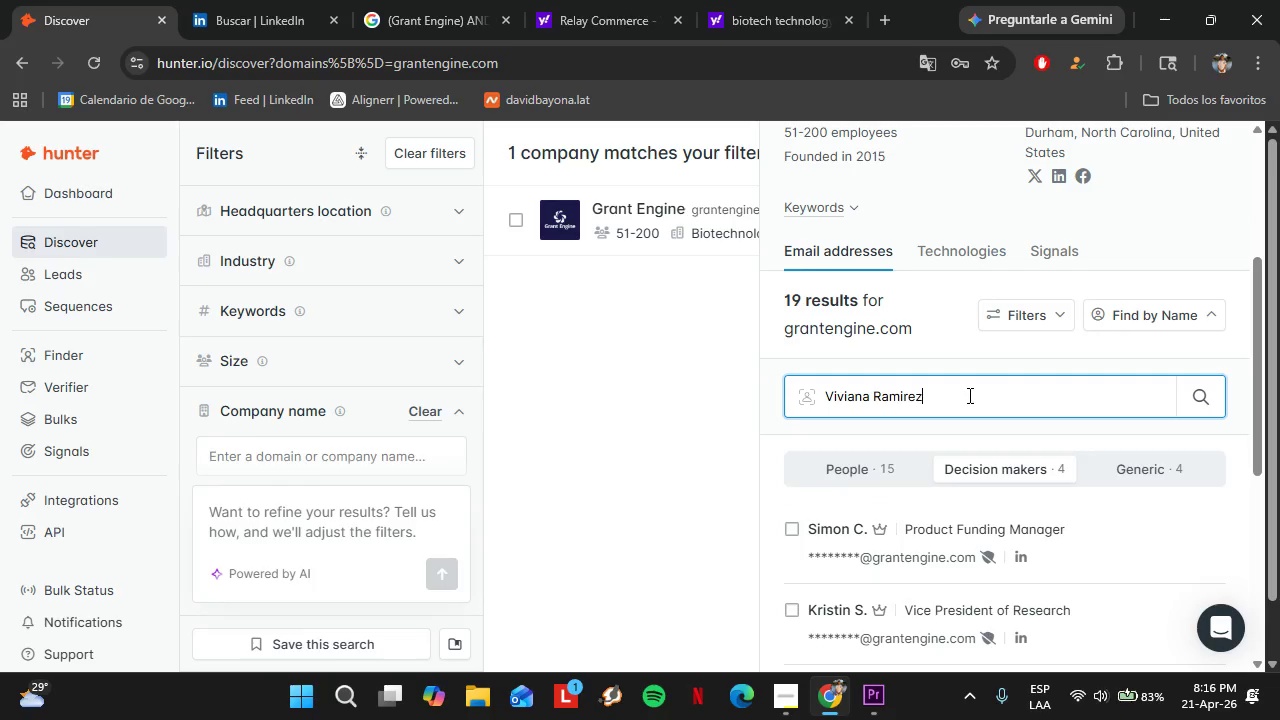 
key(Enter)
 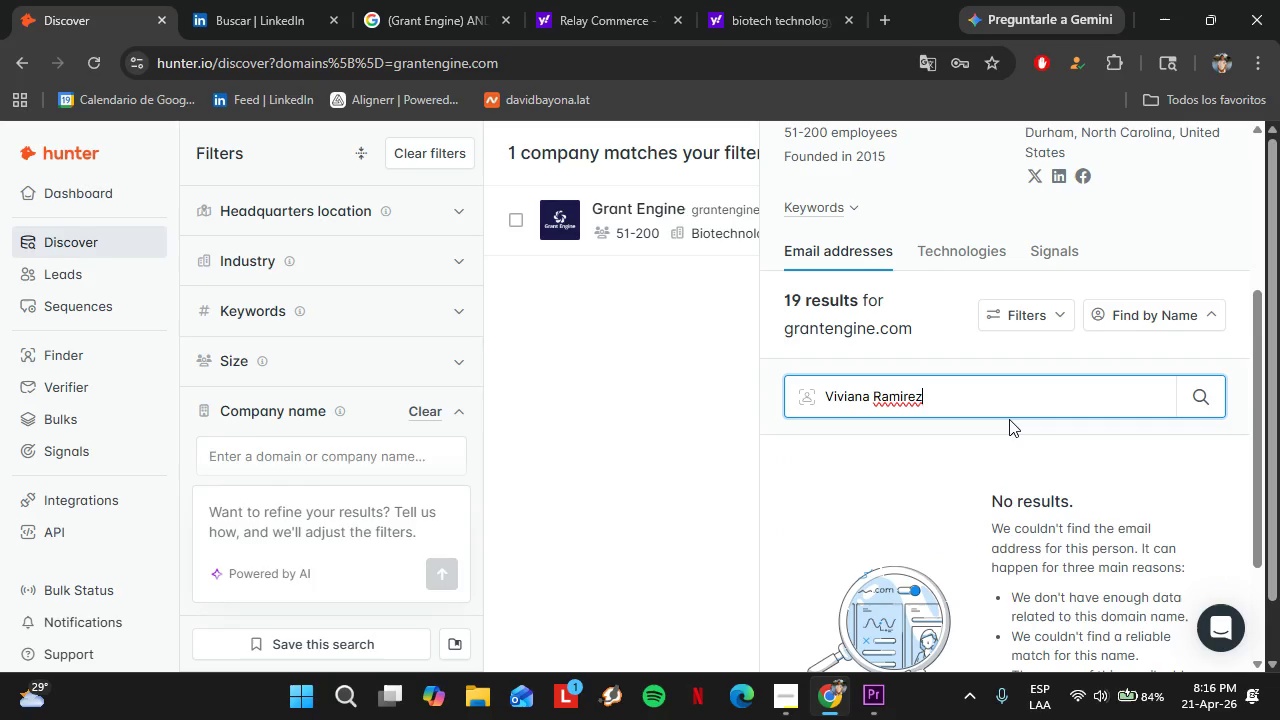 
wait(12.16)
 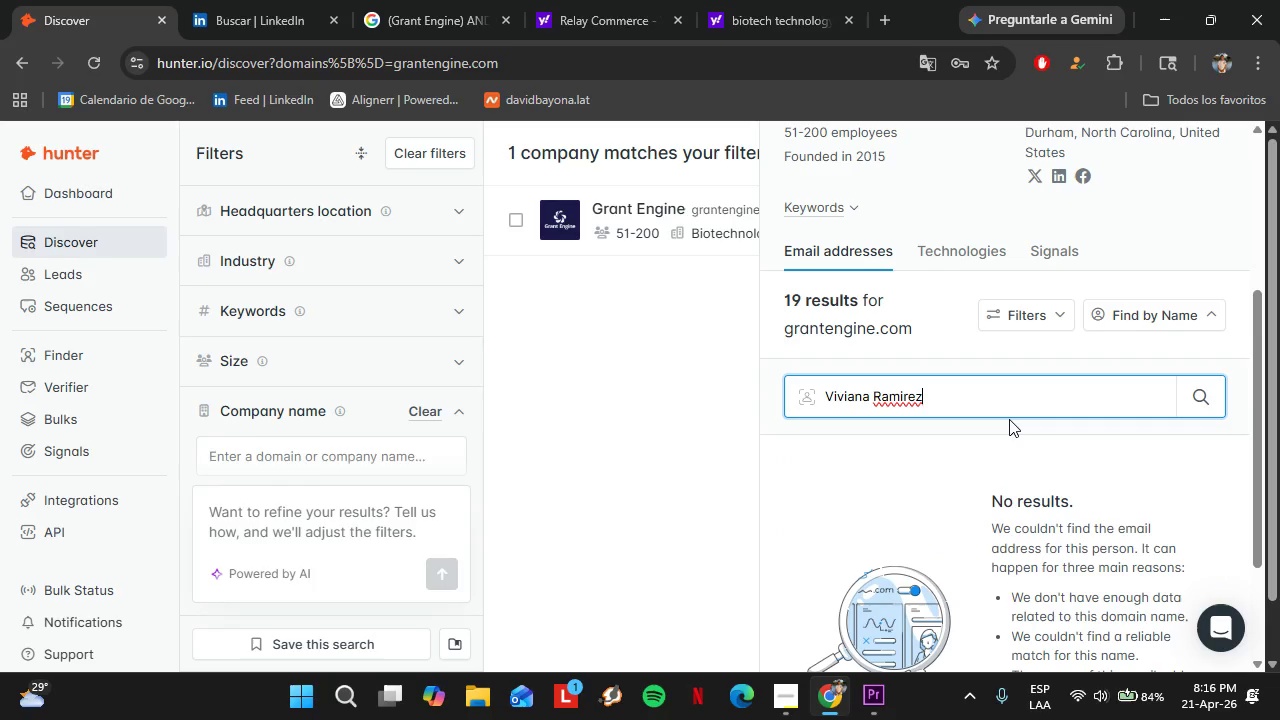 
left_click([1201, 386])
 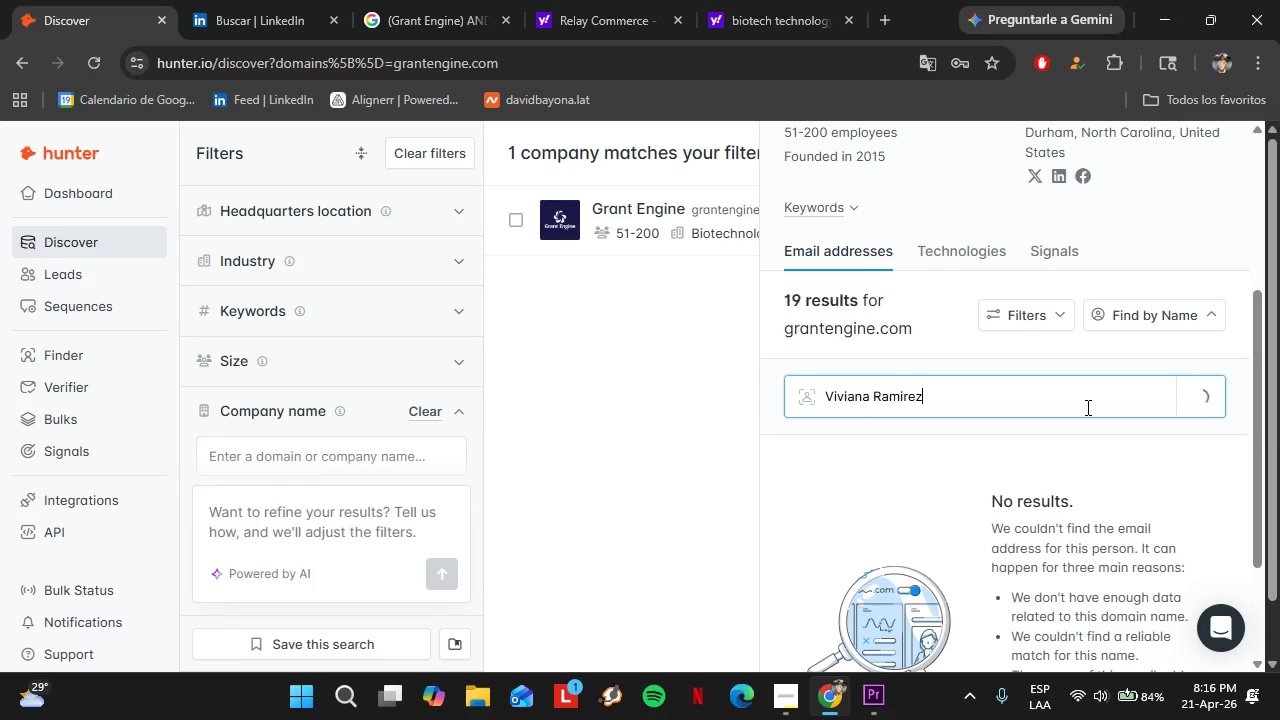 
double_click([1086, 407])
 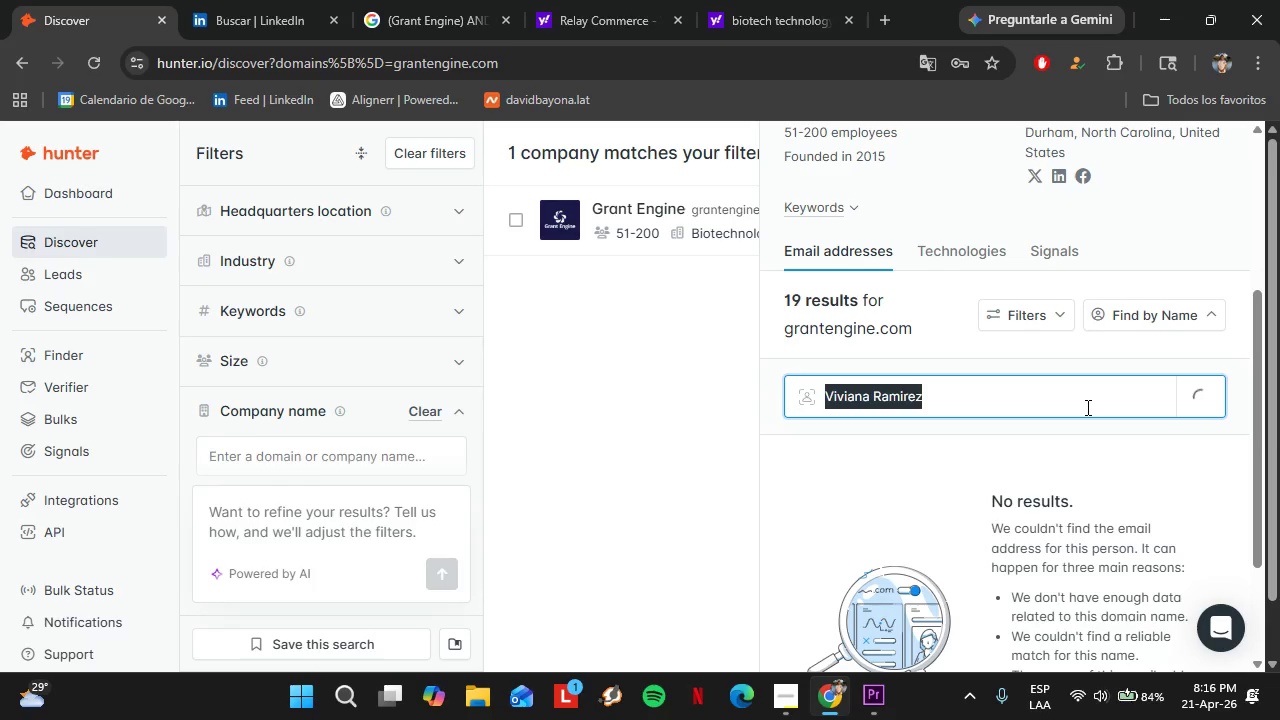 
triple_click([1086, 407])
 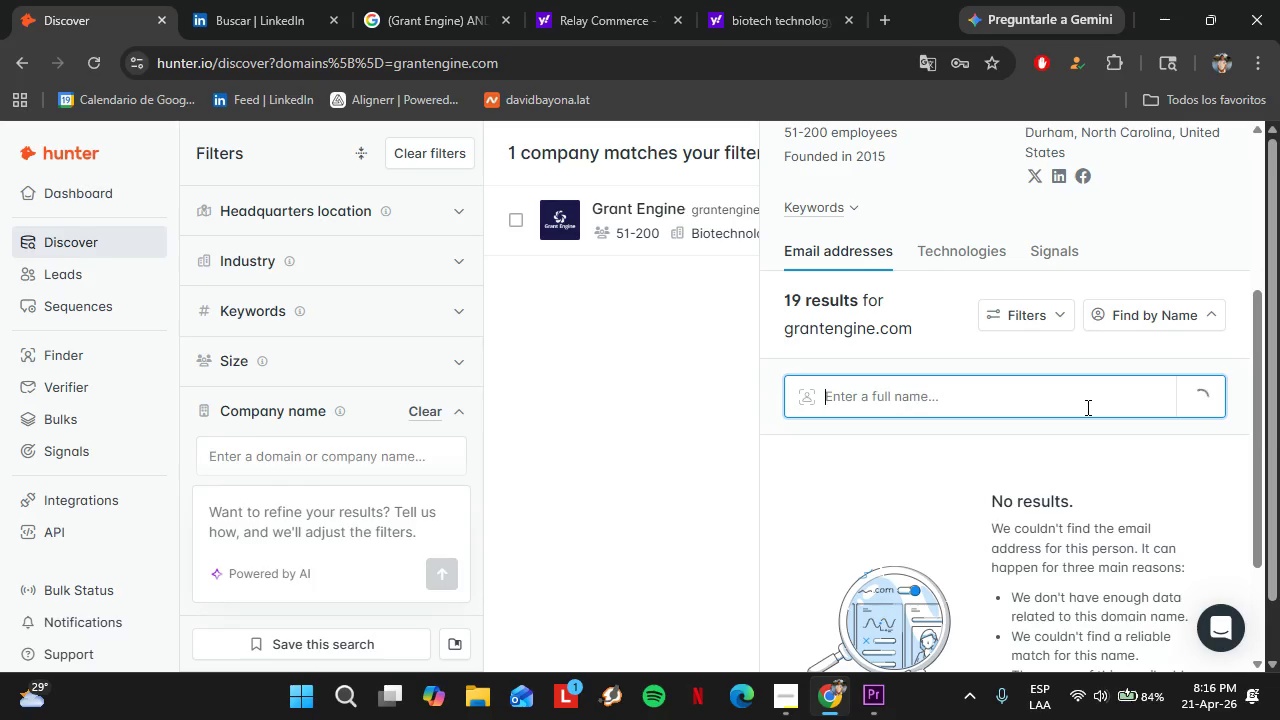 
key(Backspace)
 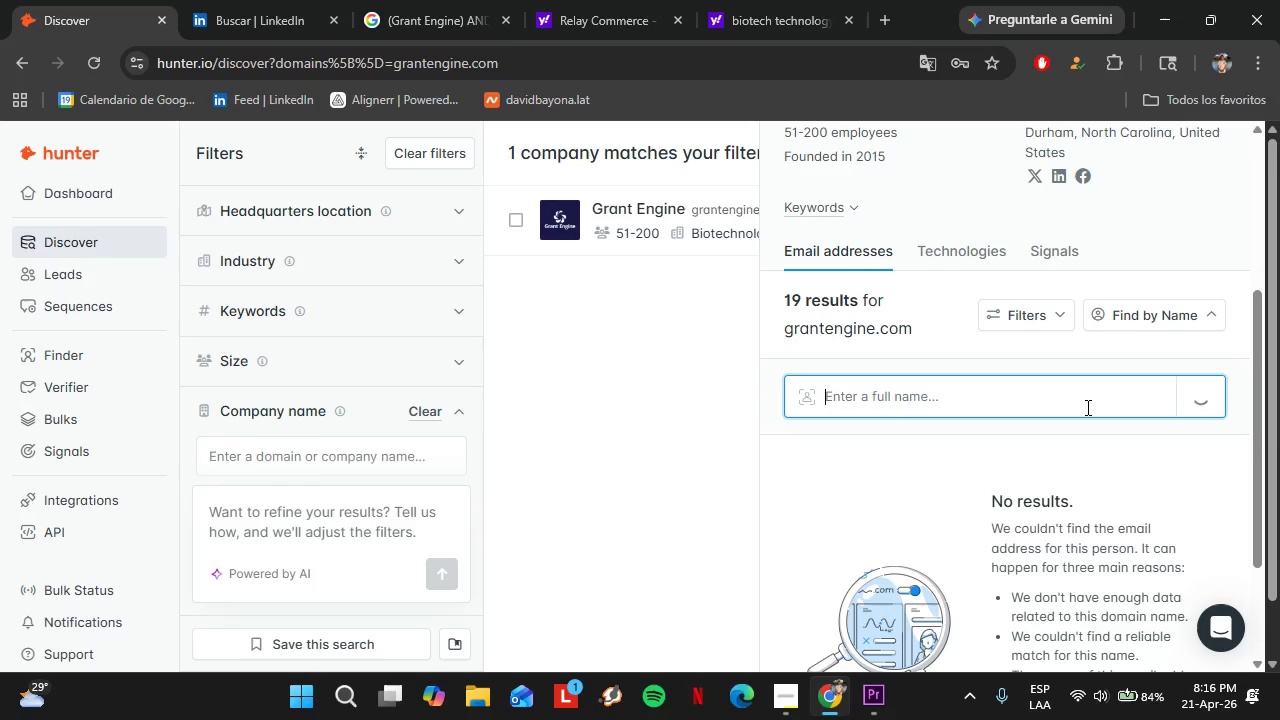 
key(Enter)
 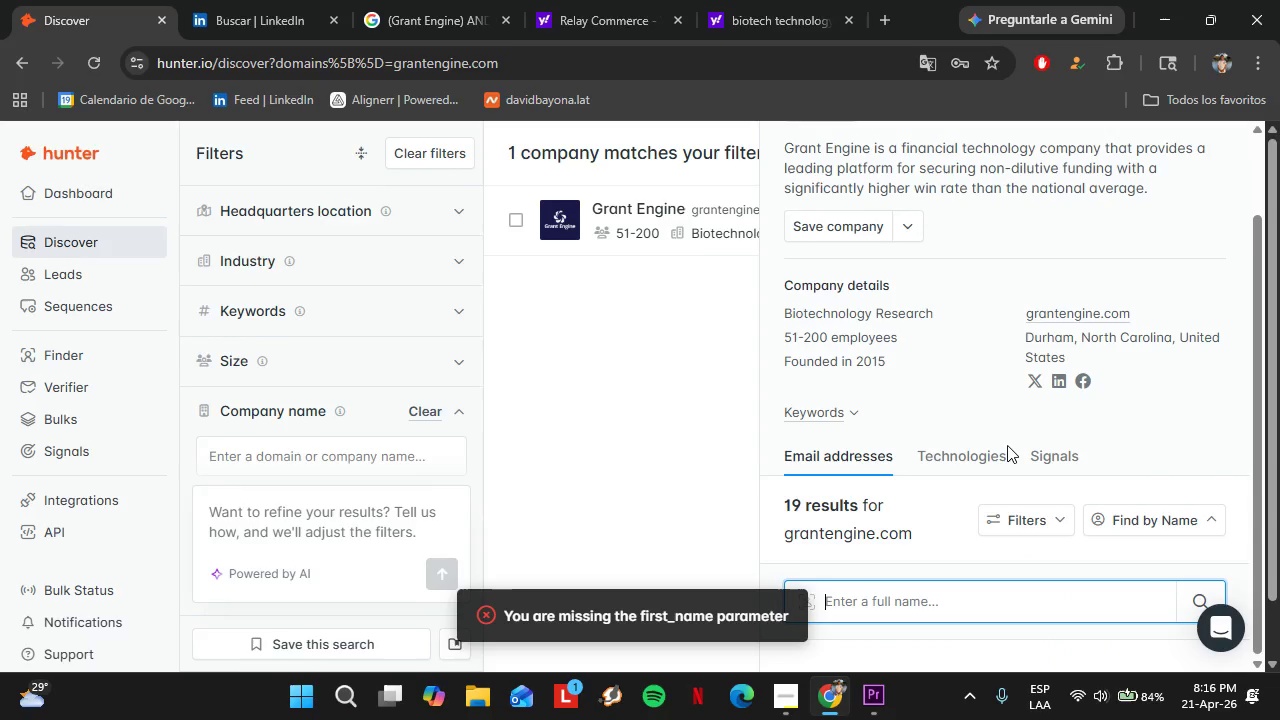 
scroll: coordinate [1135, 485], scroll_direction: down, amount: 7.0
 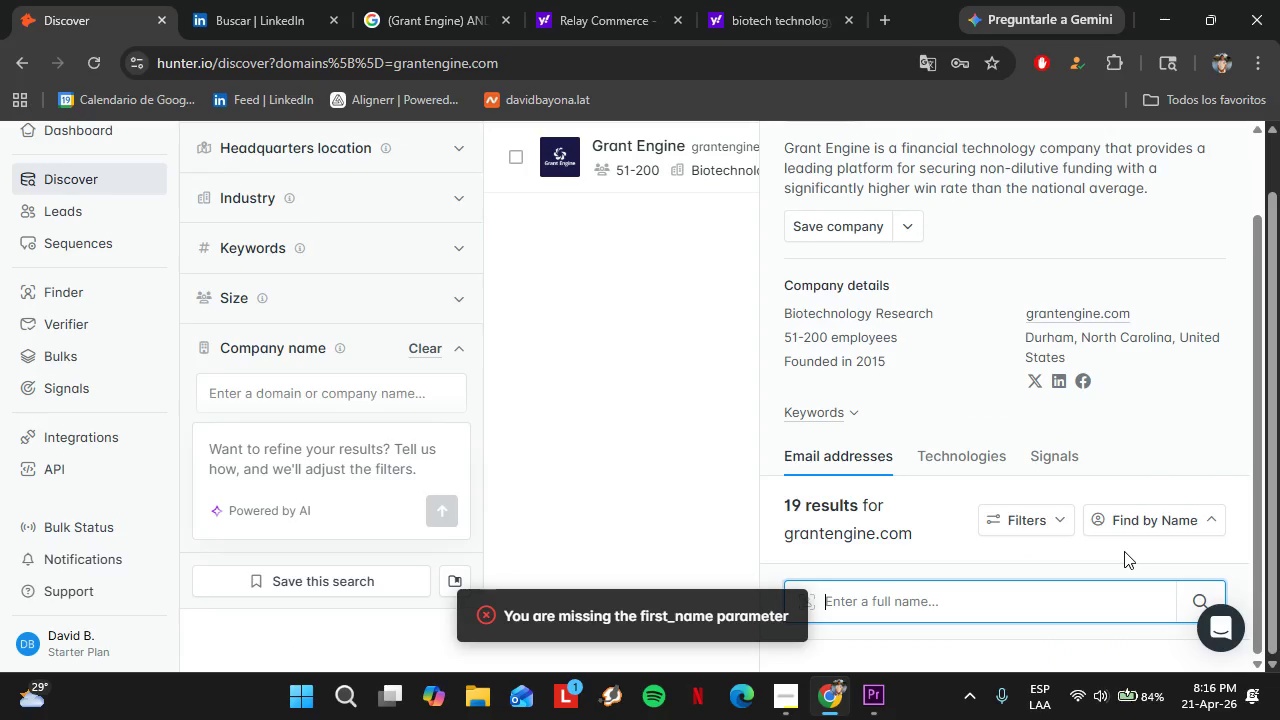 
scroll: coordinate [1125, 361], scroll_direction: up, amount: 4.0
 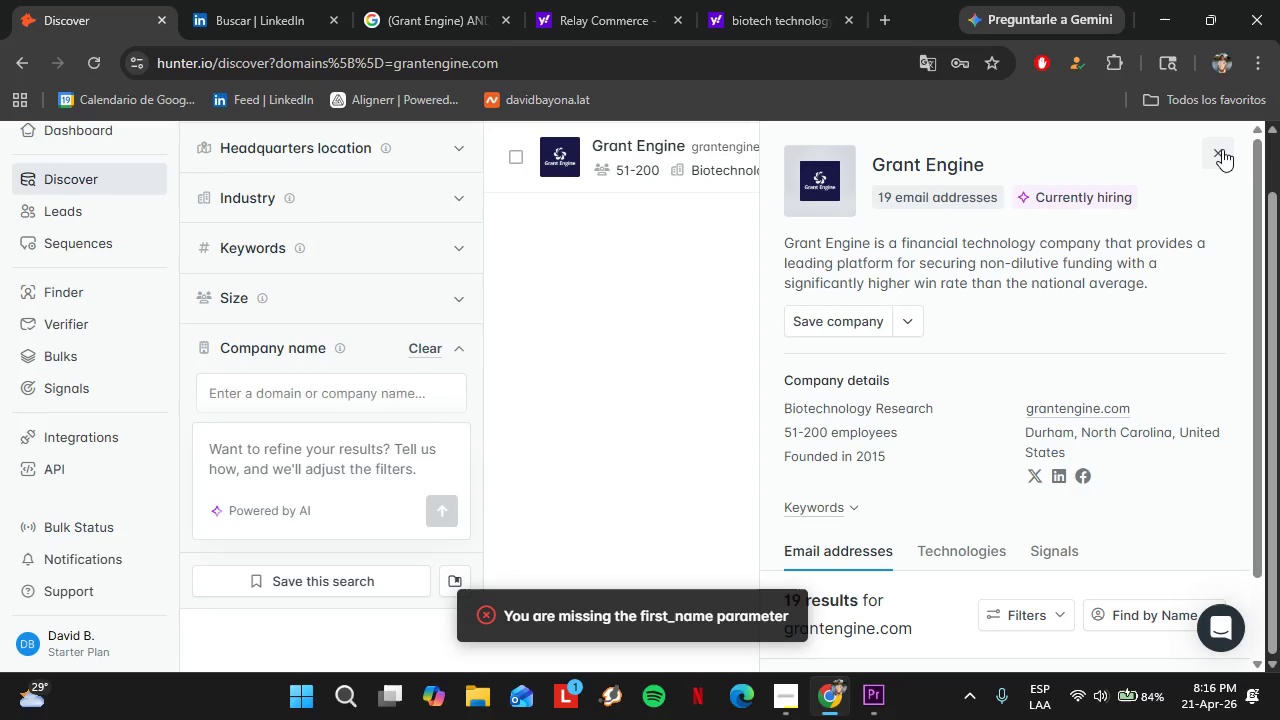 
left_click([1221, 149])
 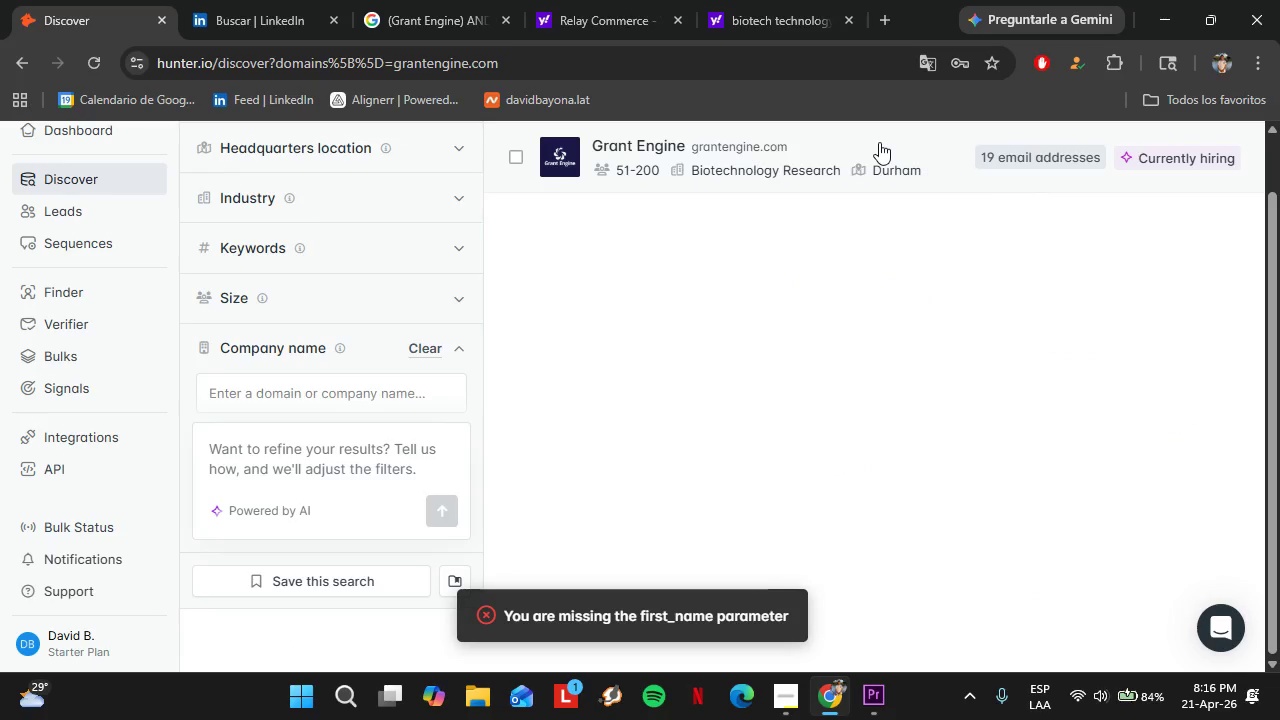 
left_click([879, 141])
 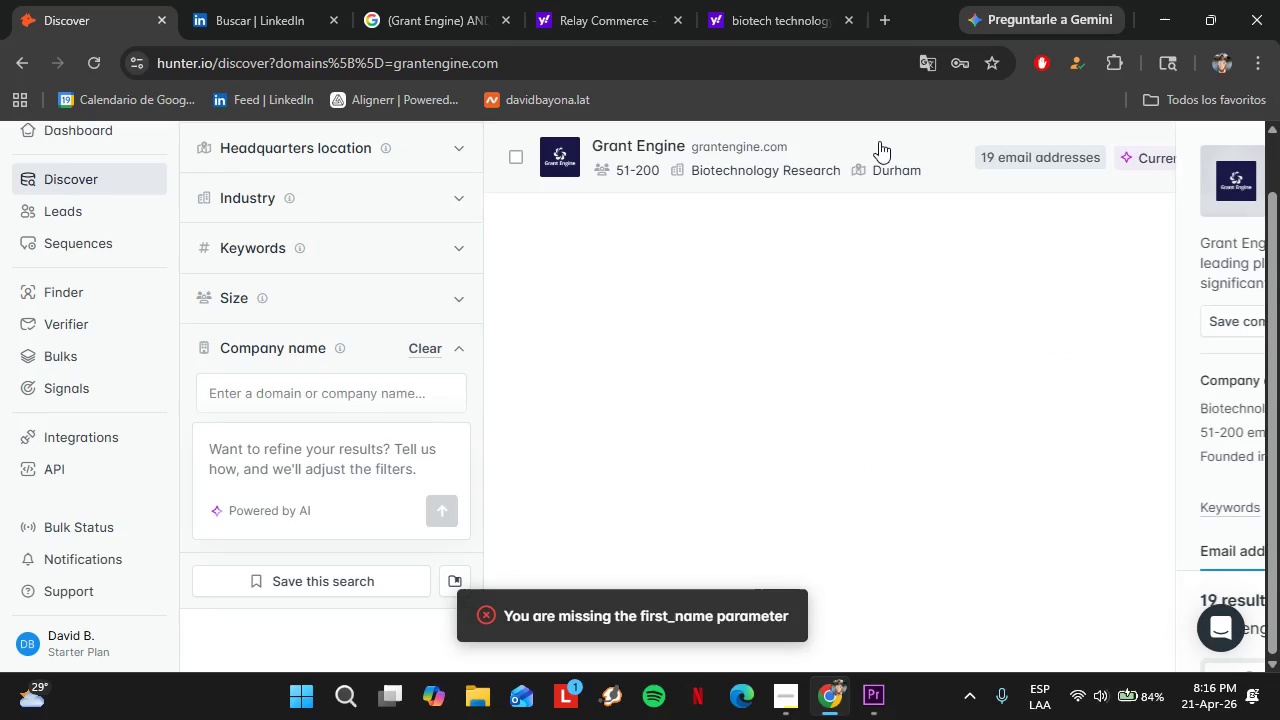 
mouse_move([873, 152])
 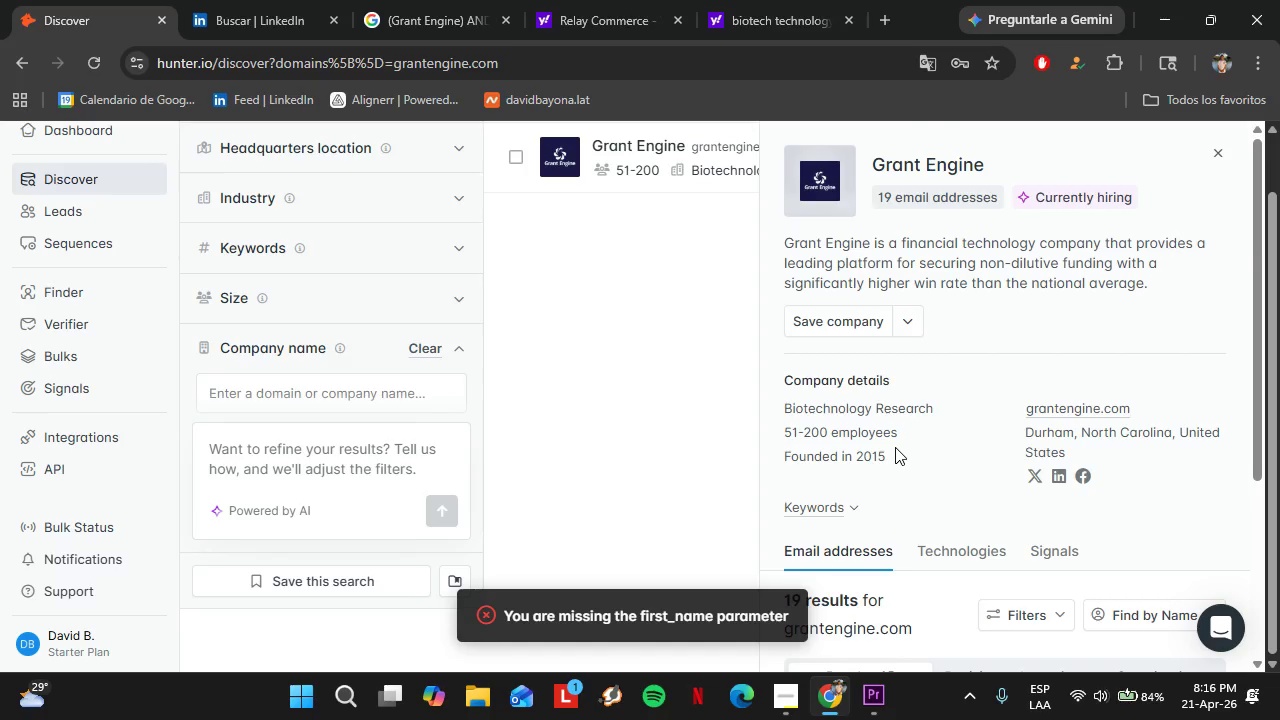 
scroll: coordinate [1036, 458], scroll_direction: down, amount: 5.0
 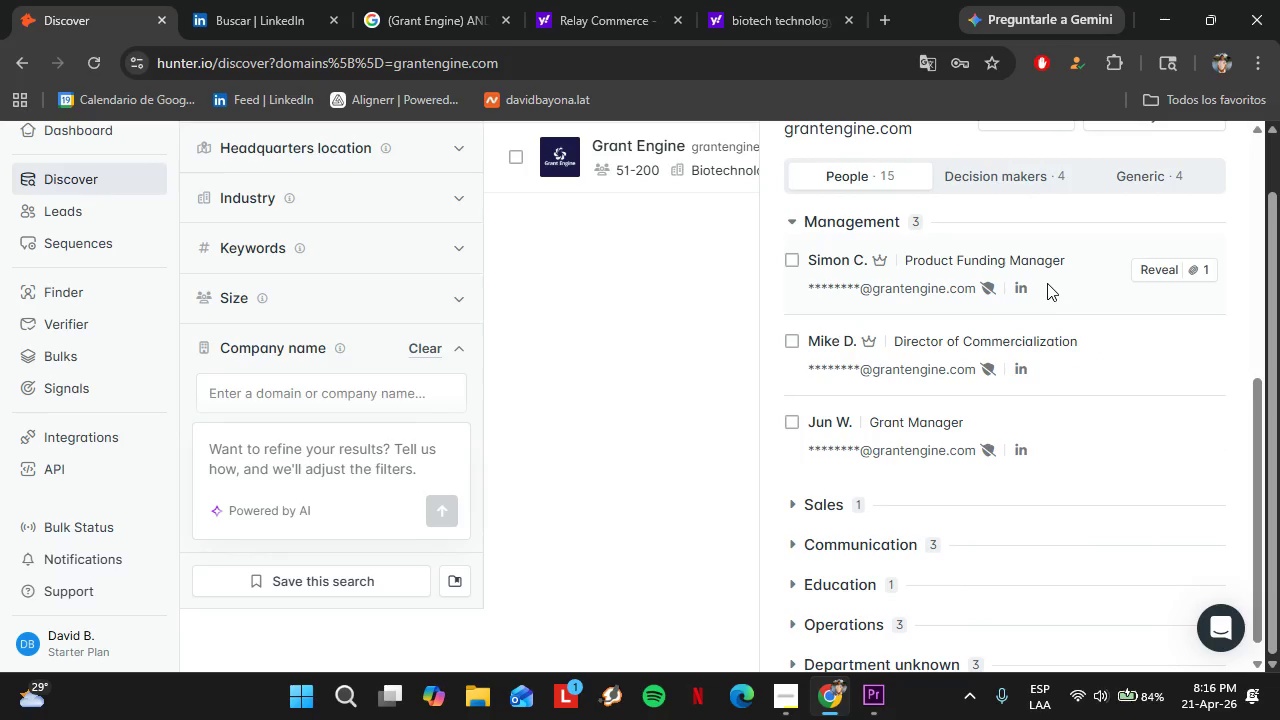 
left_click([1001, 169])
 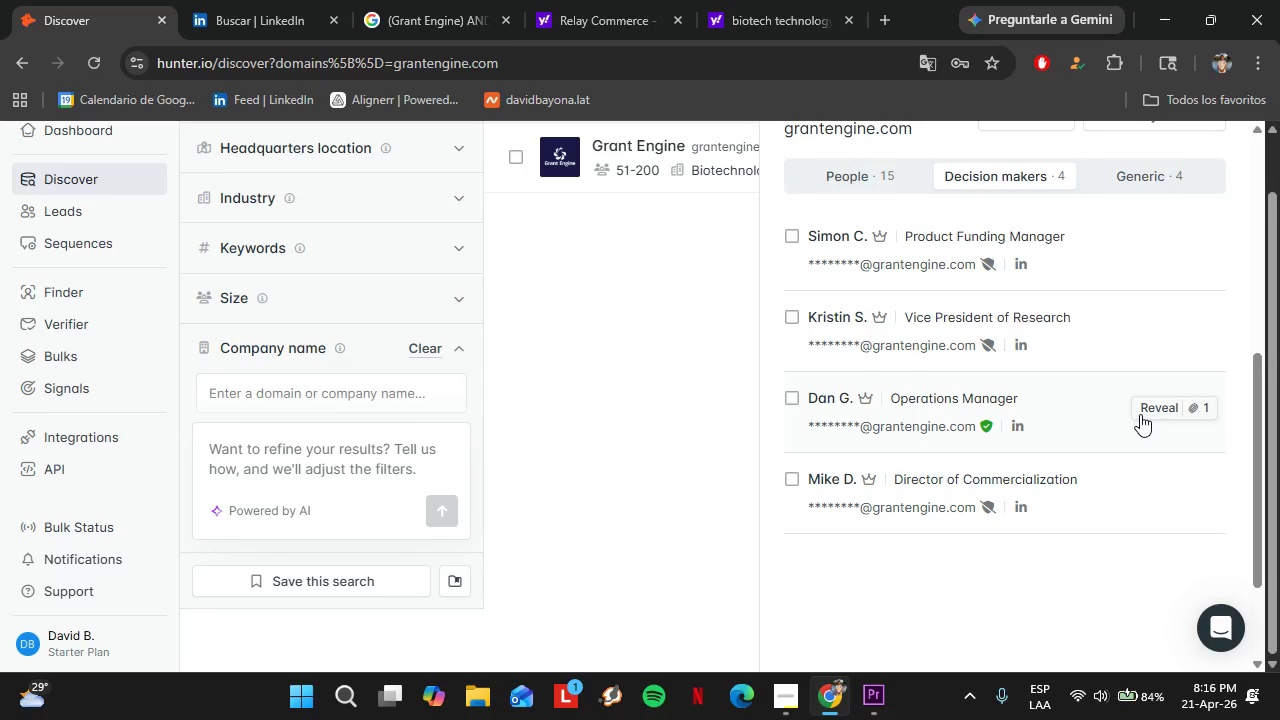 
left_click([1152, 405])
 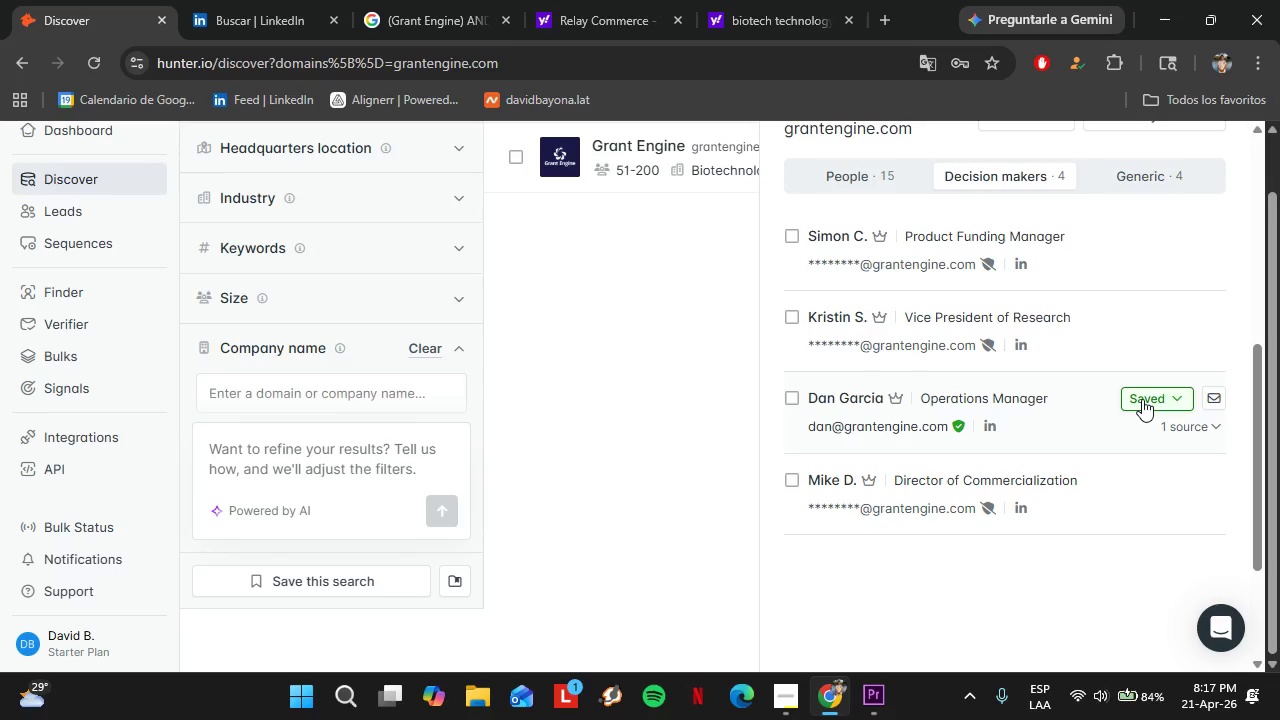 
left_click([1142, 398])
 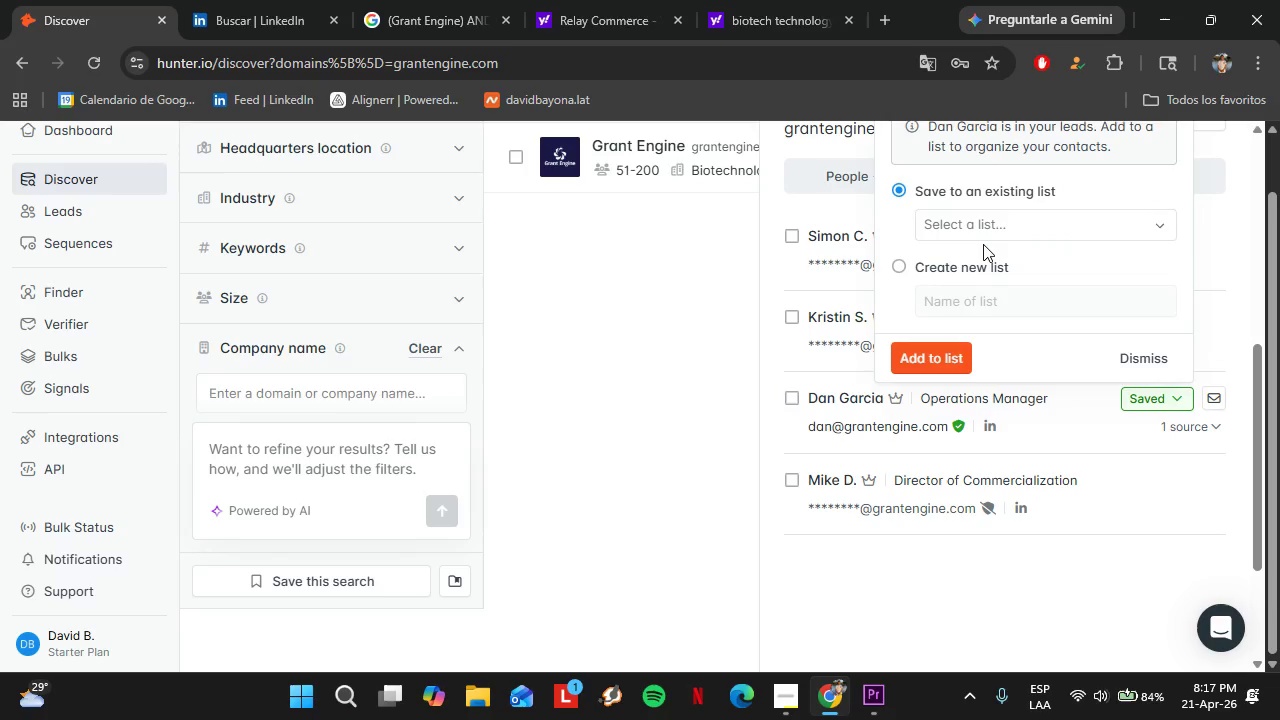 
left_click([983, 244])
 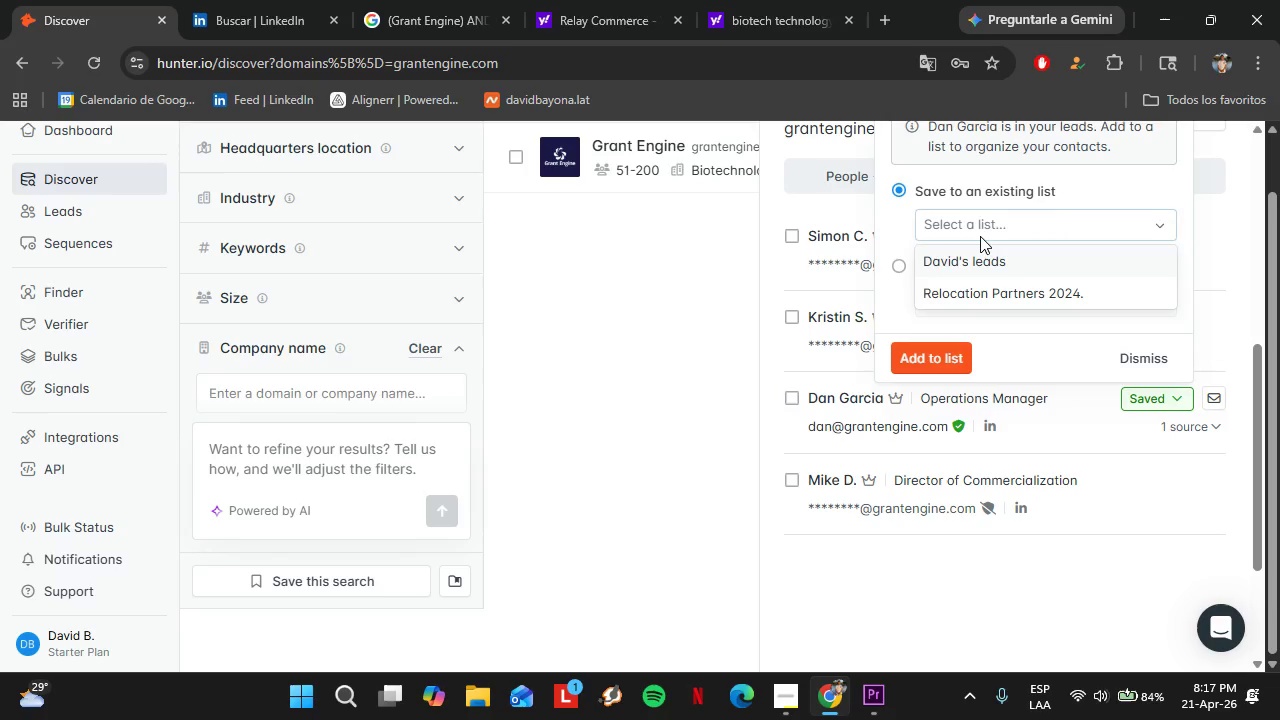 
left_click([980, 236])
 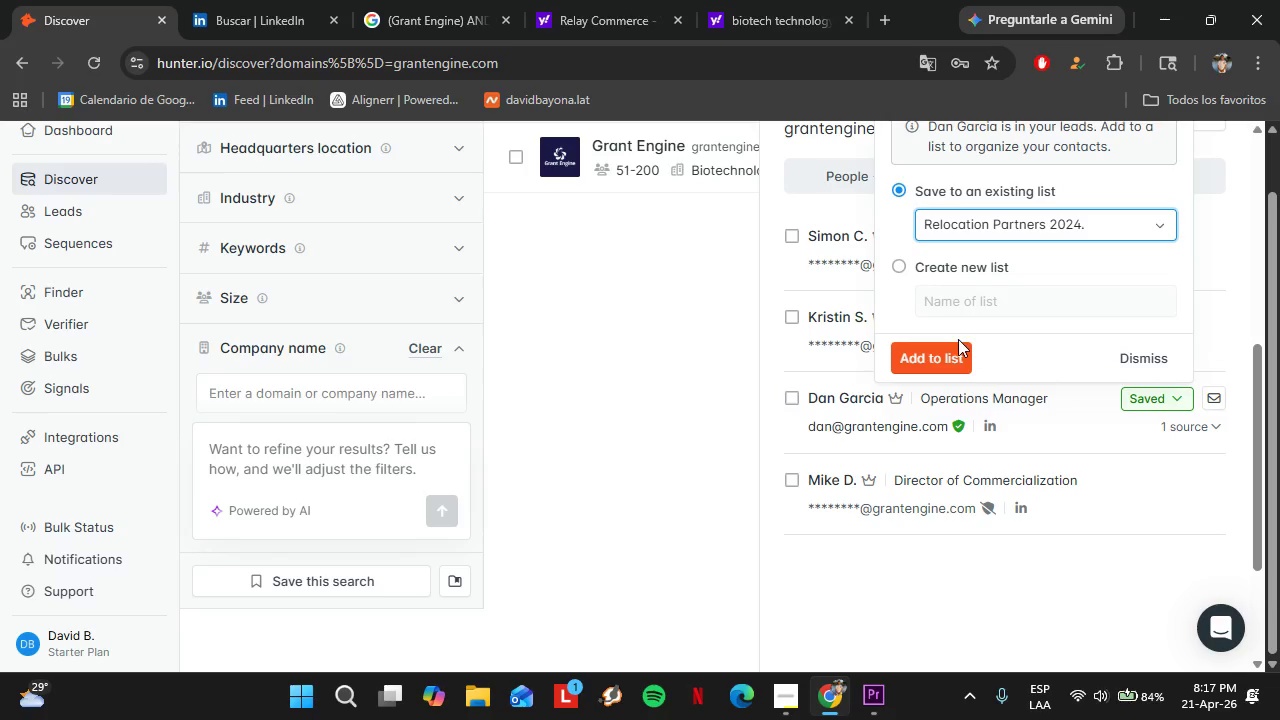 
double_click([958, 338])
 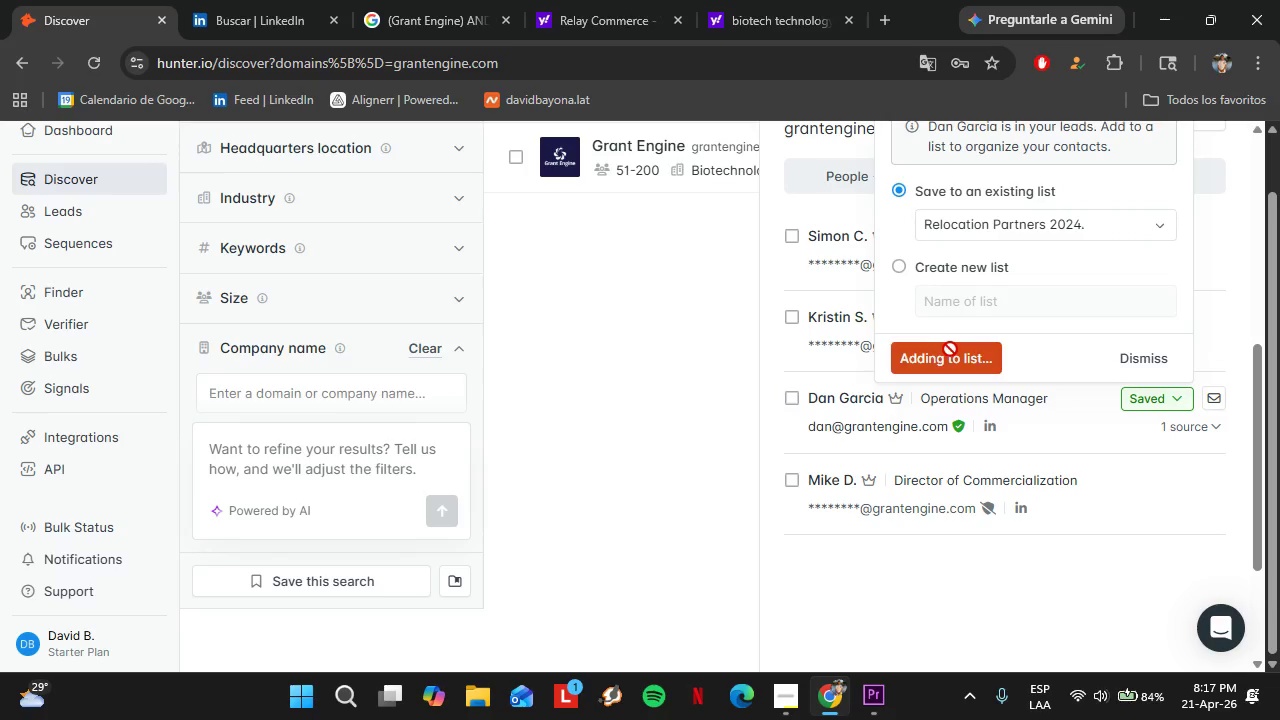 
left_click([951, 349])
 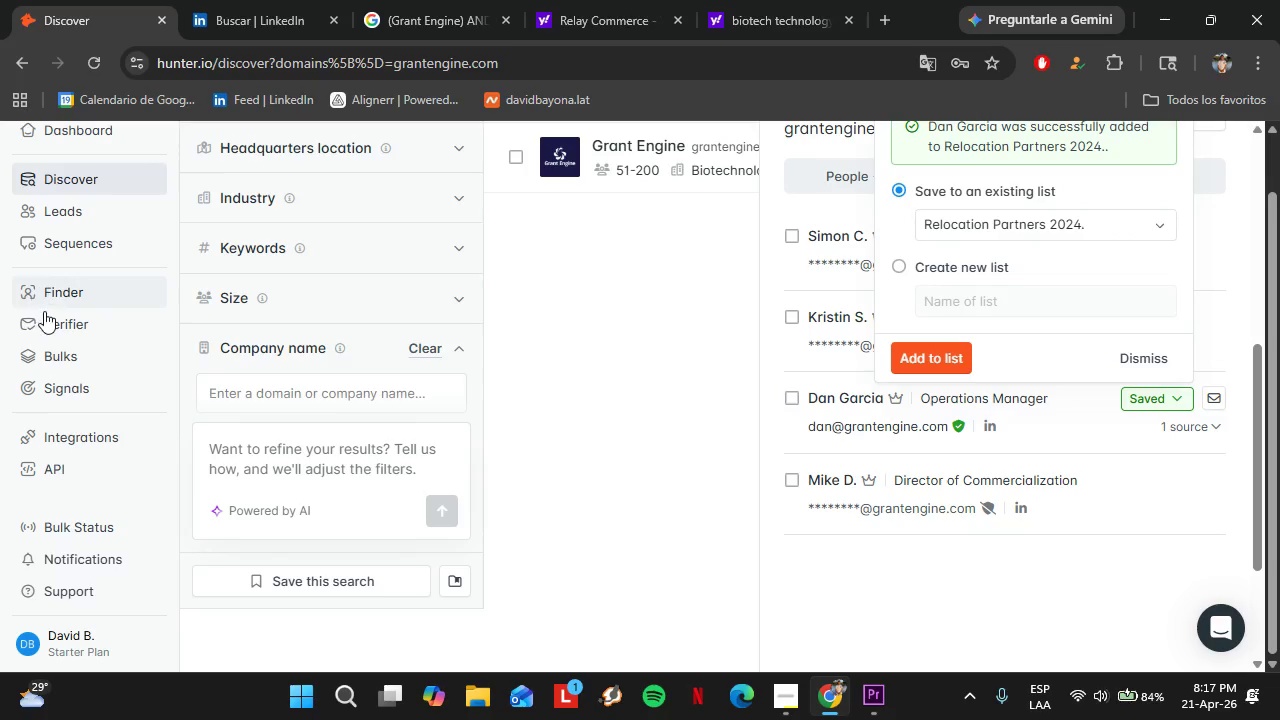 
wait(8.17)
 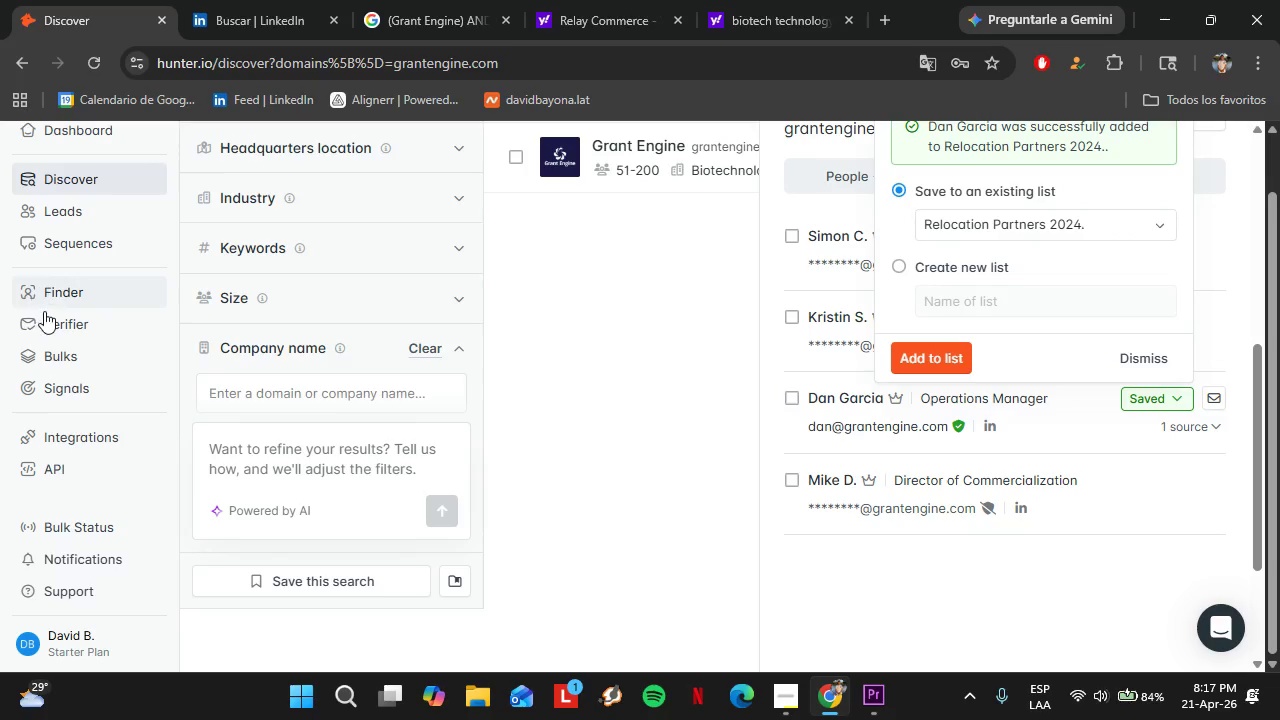 
left_click([77, 218])
 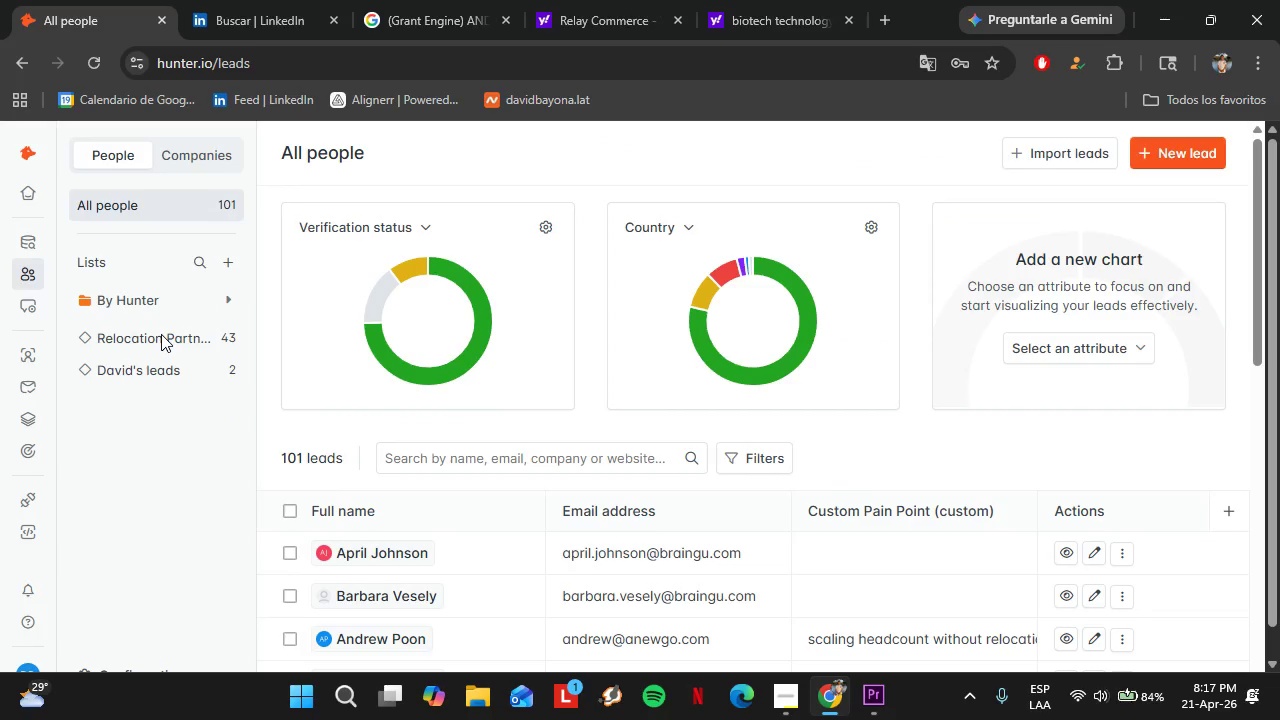 
wait(5.08)
 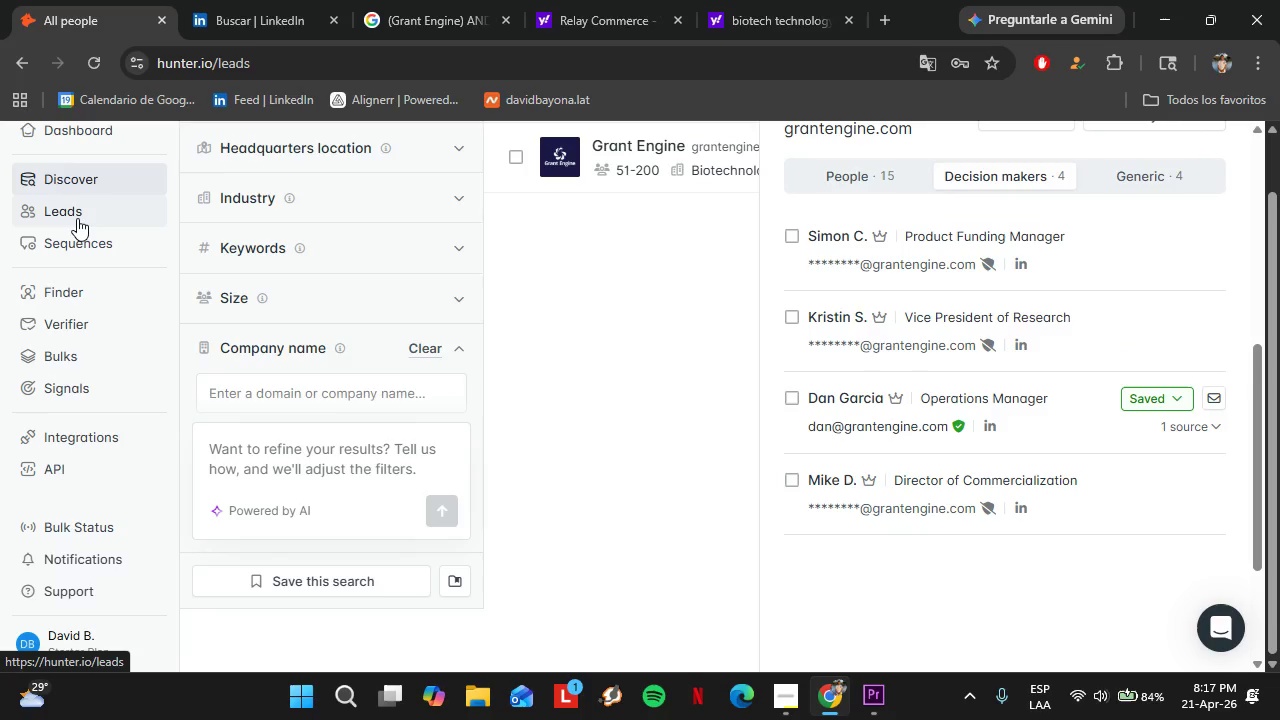 
left_click([172, 344])
 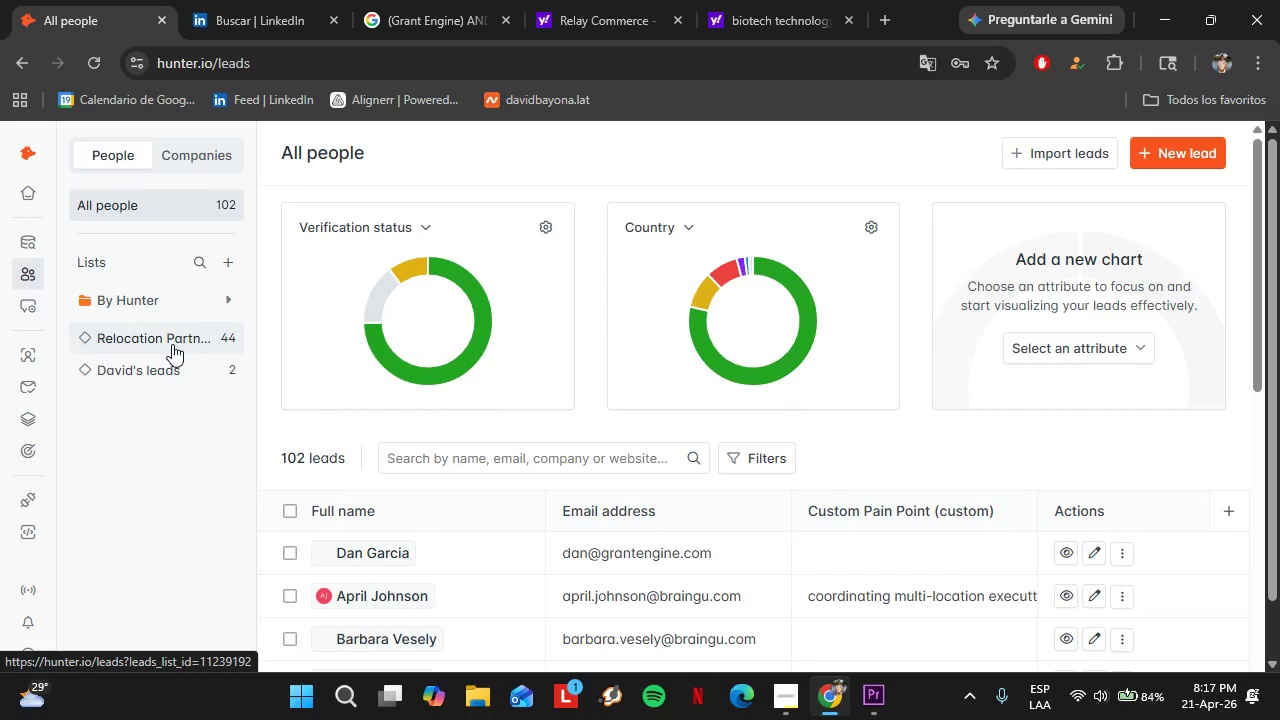 
left_click([792, 691])